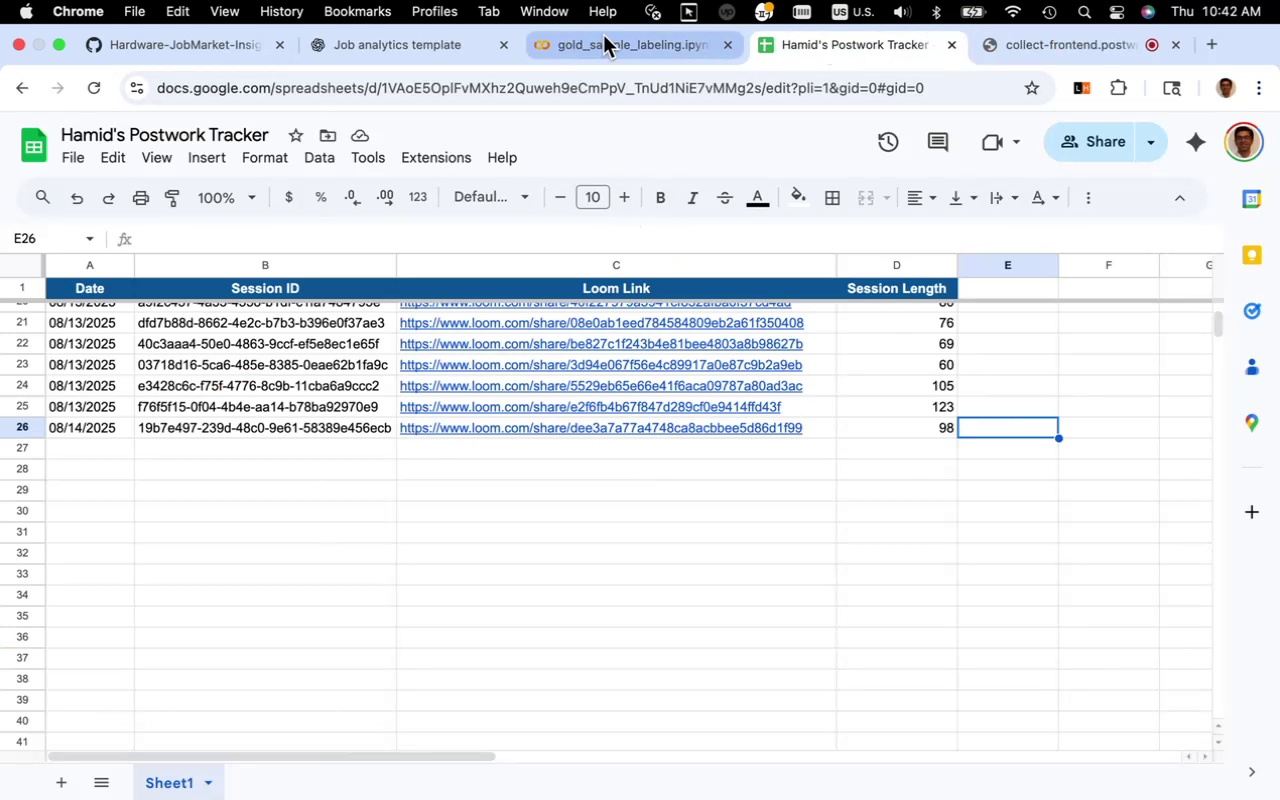 
left_click([621, 47])
 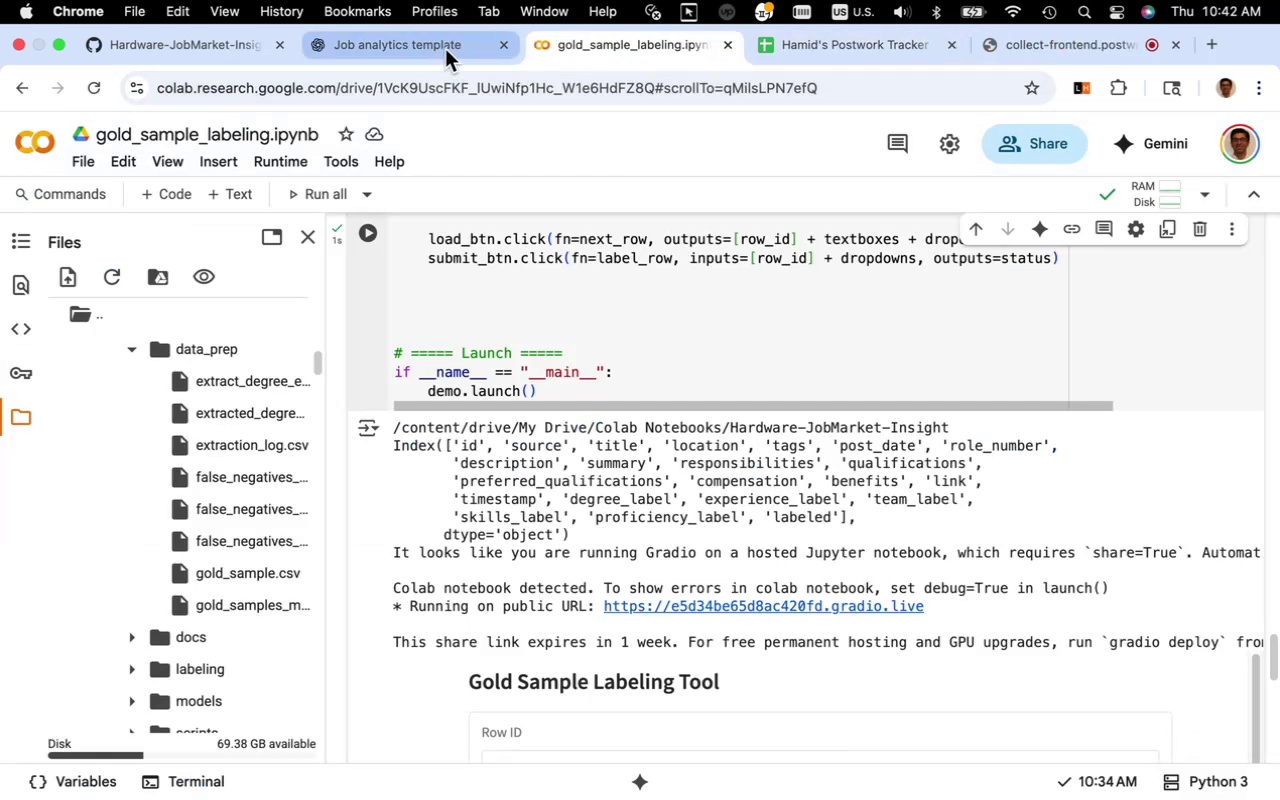 
left_click([445, 49])
 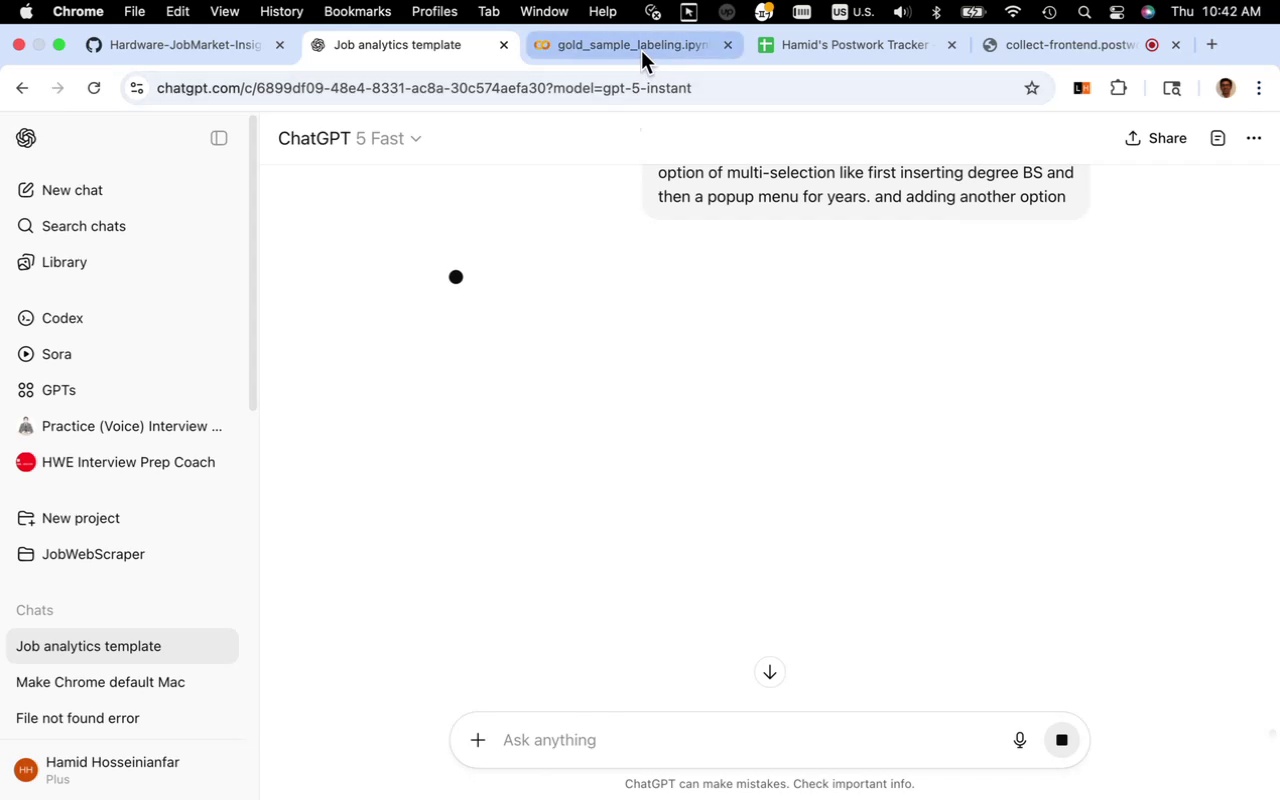 
left_click([641, 51])
 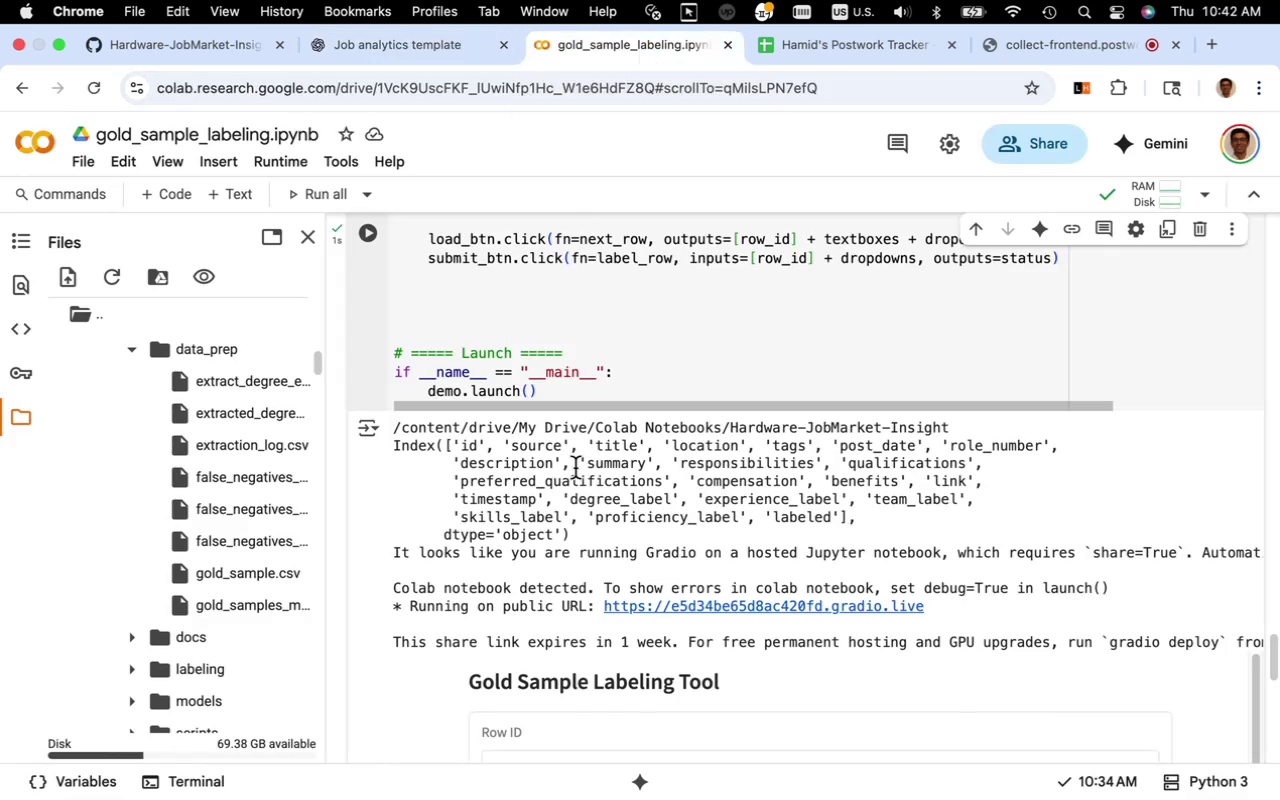 
scroll: coordinate [655, 456], scroll_direction: up, amount: 17.0
 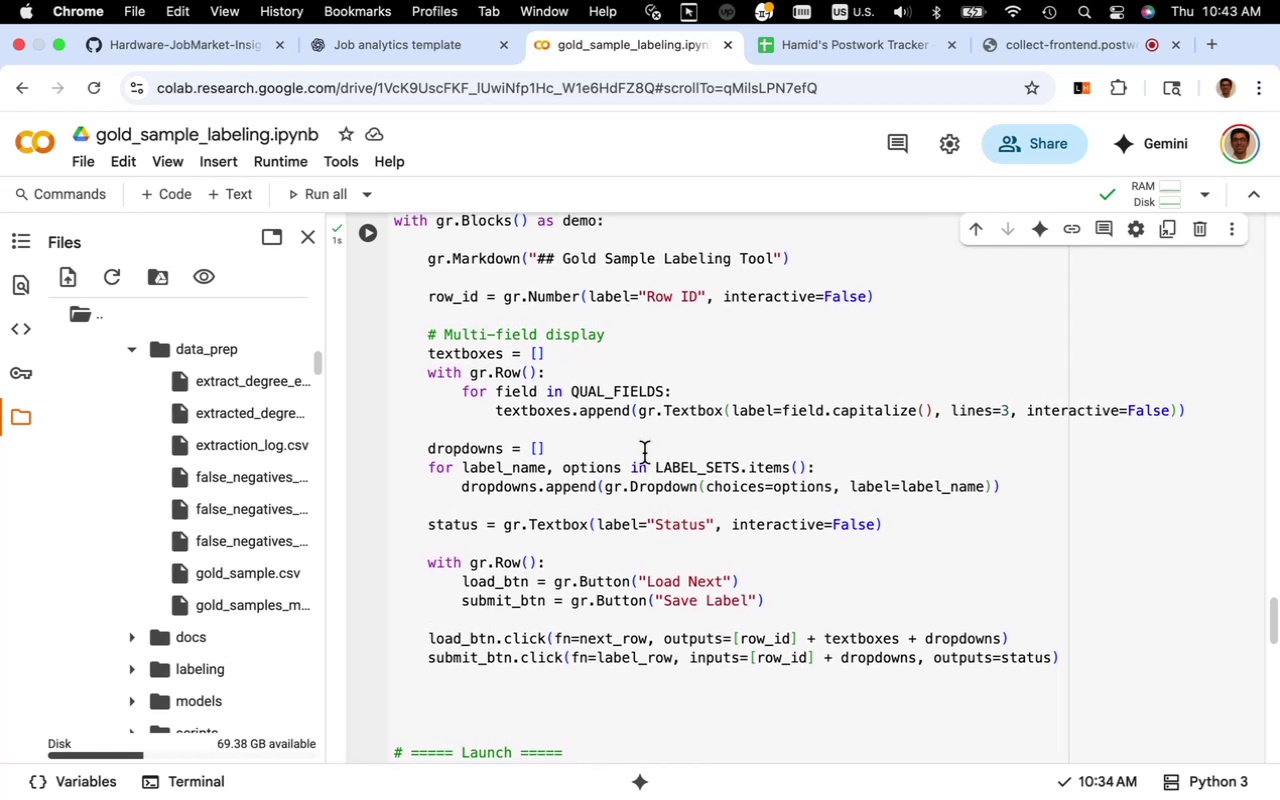 
wait(9.9)
 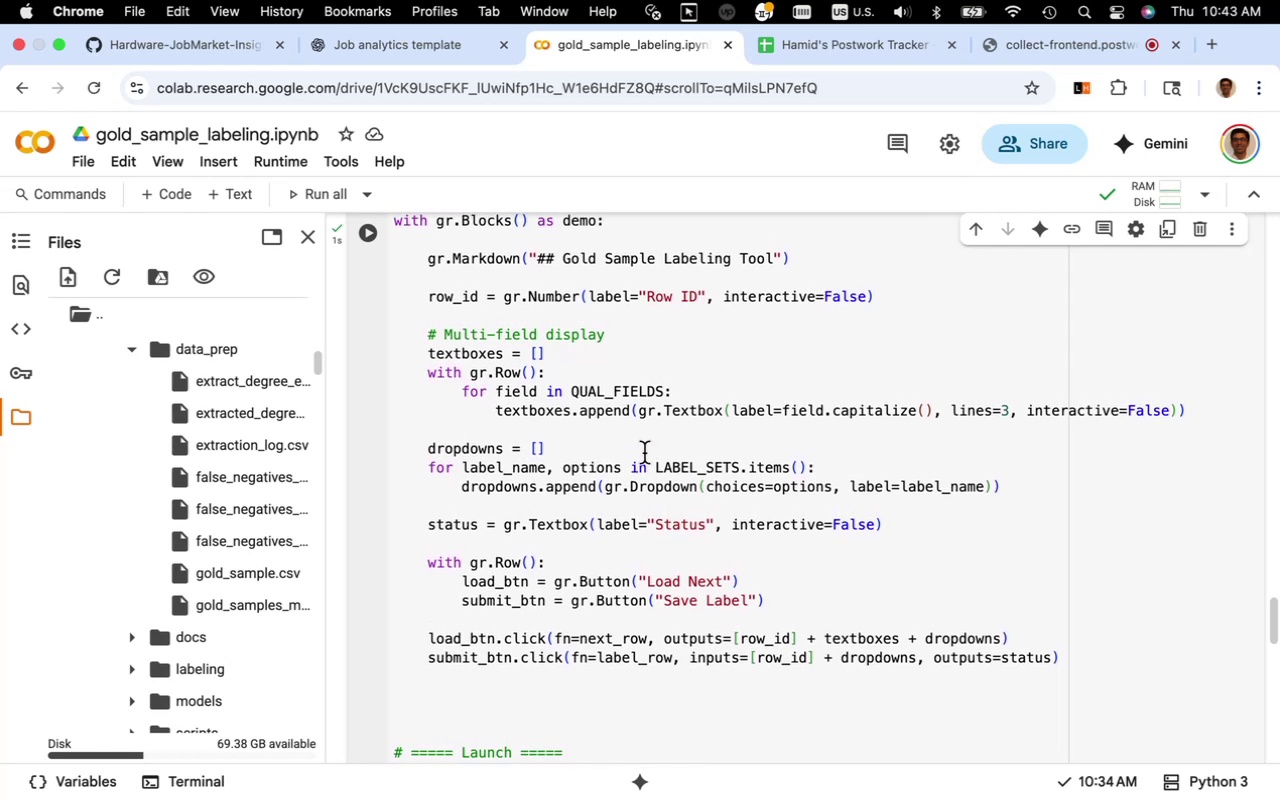 
double_click([687, 466])
 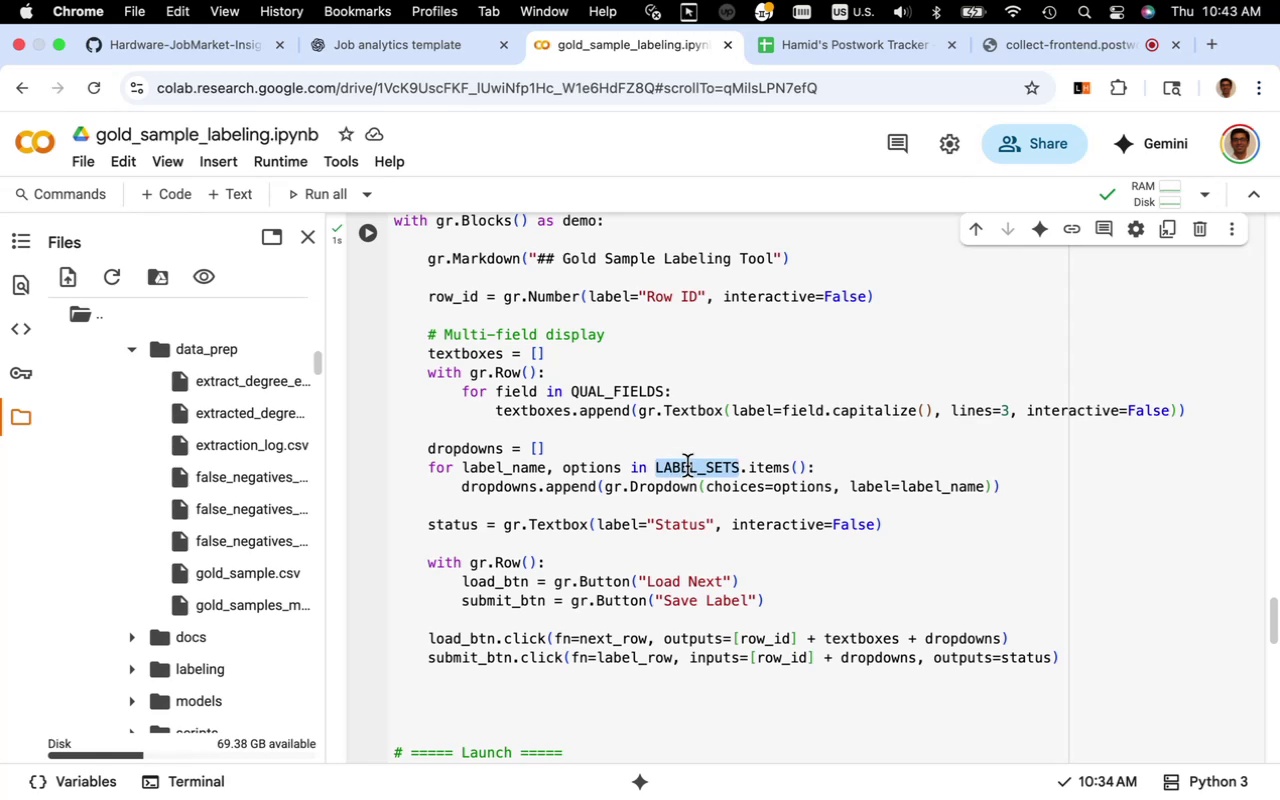 
scroll: coordinate [687, 466], scroll_direction: up, amount: 3.0
 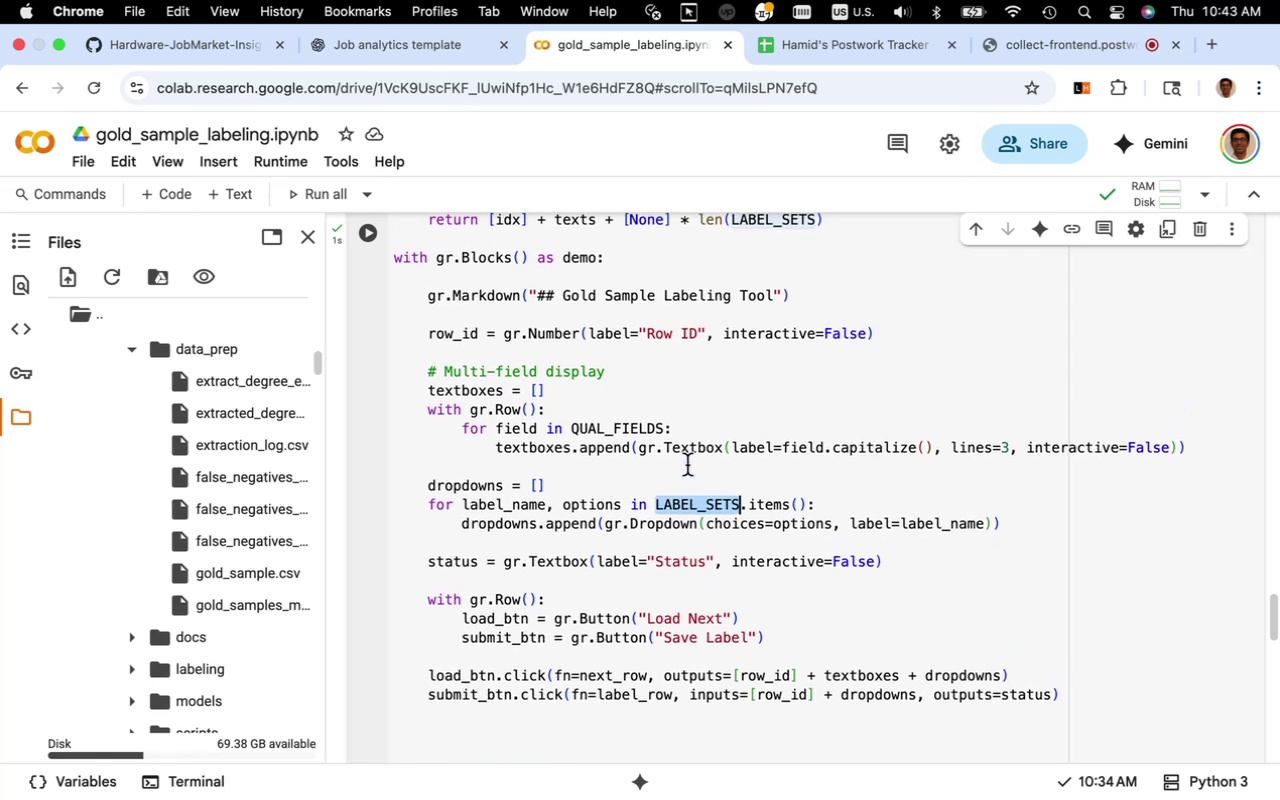 
mouse_move([647, 507])
 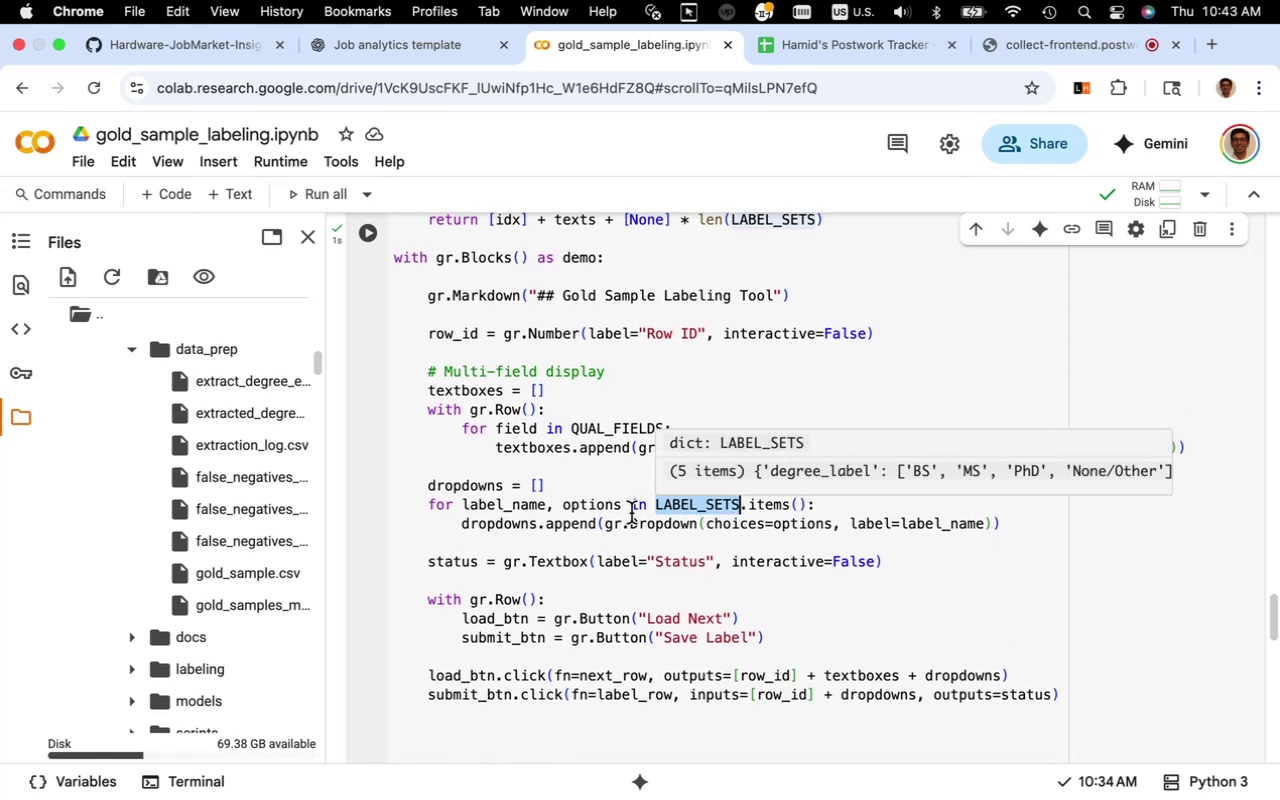 
mouse_move([638, 486])
 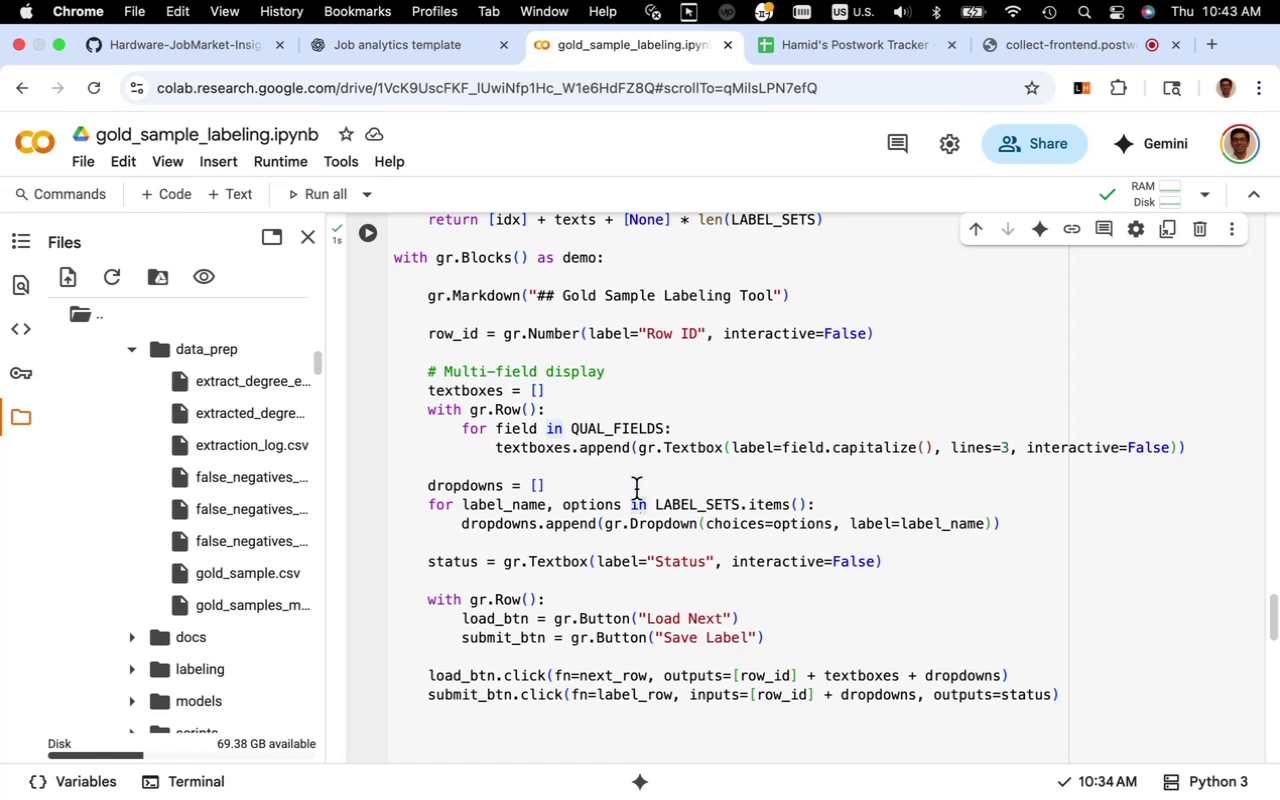 
mouse_move([603, 501])
 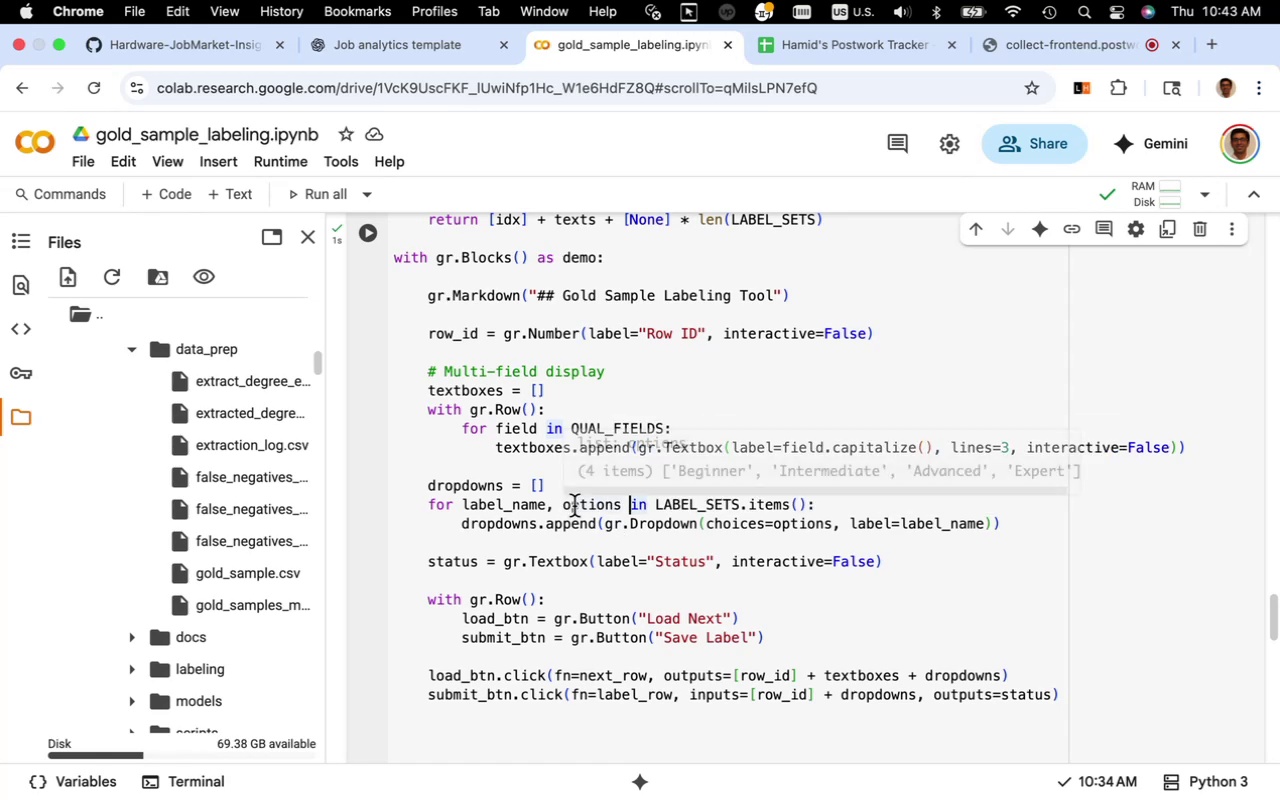 
mouse_move([578, 544])
 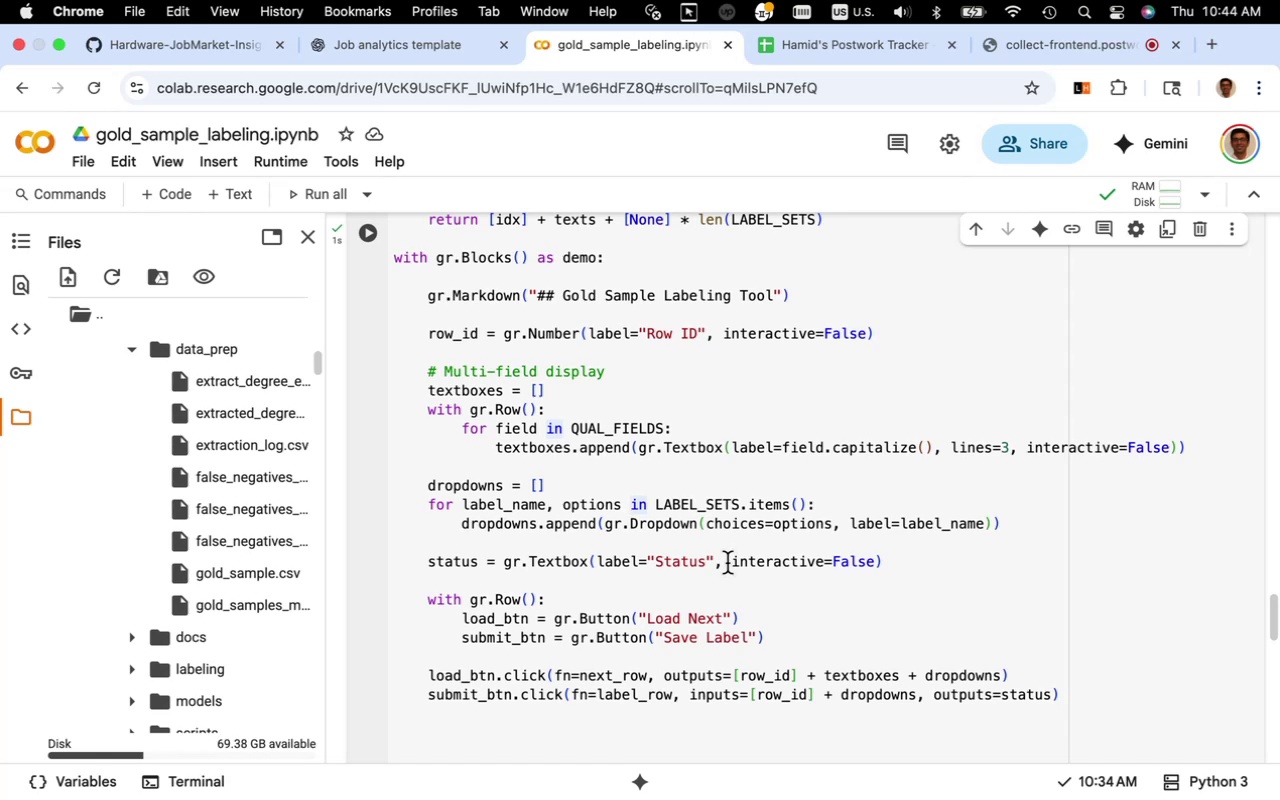 
wait(46.4)
 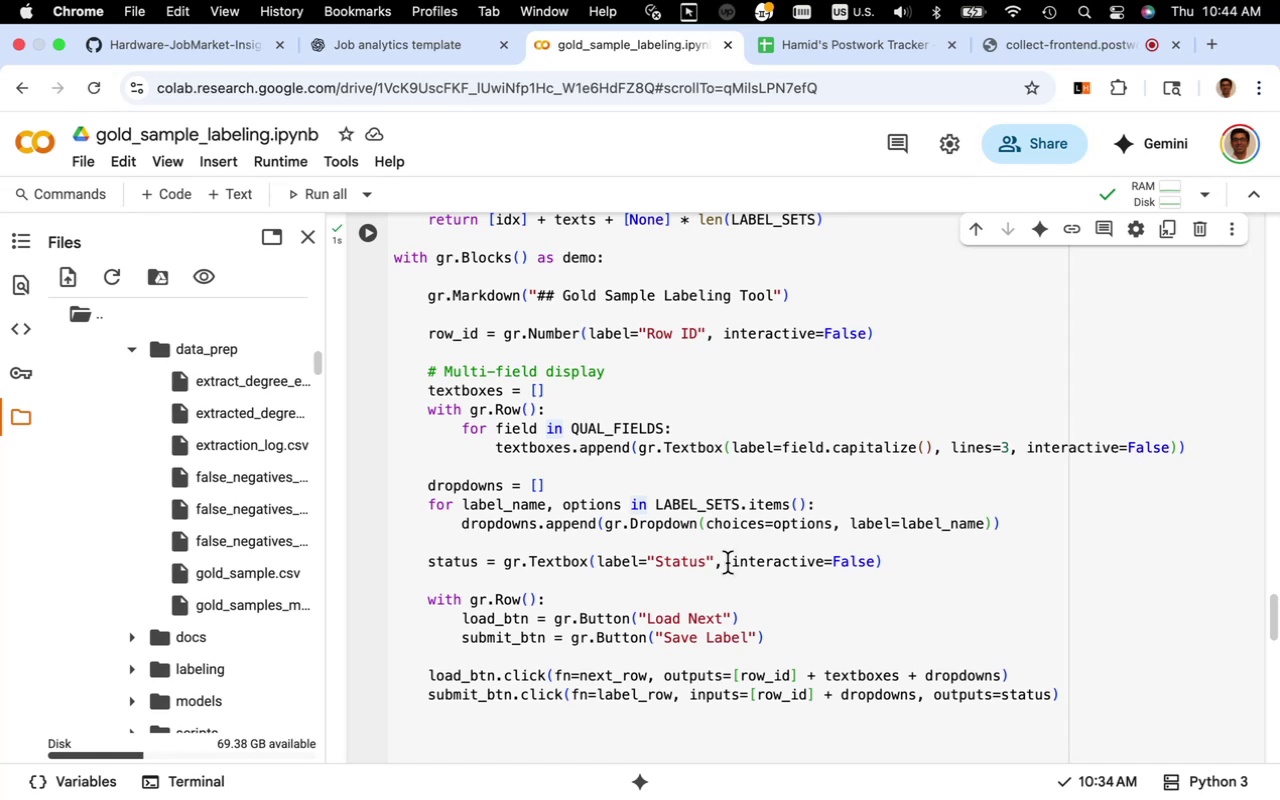 
scroll: coordinate [617, 582], scroll_direction: down, amount: 3.0
 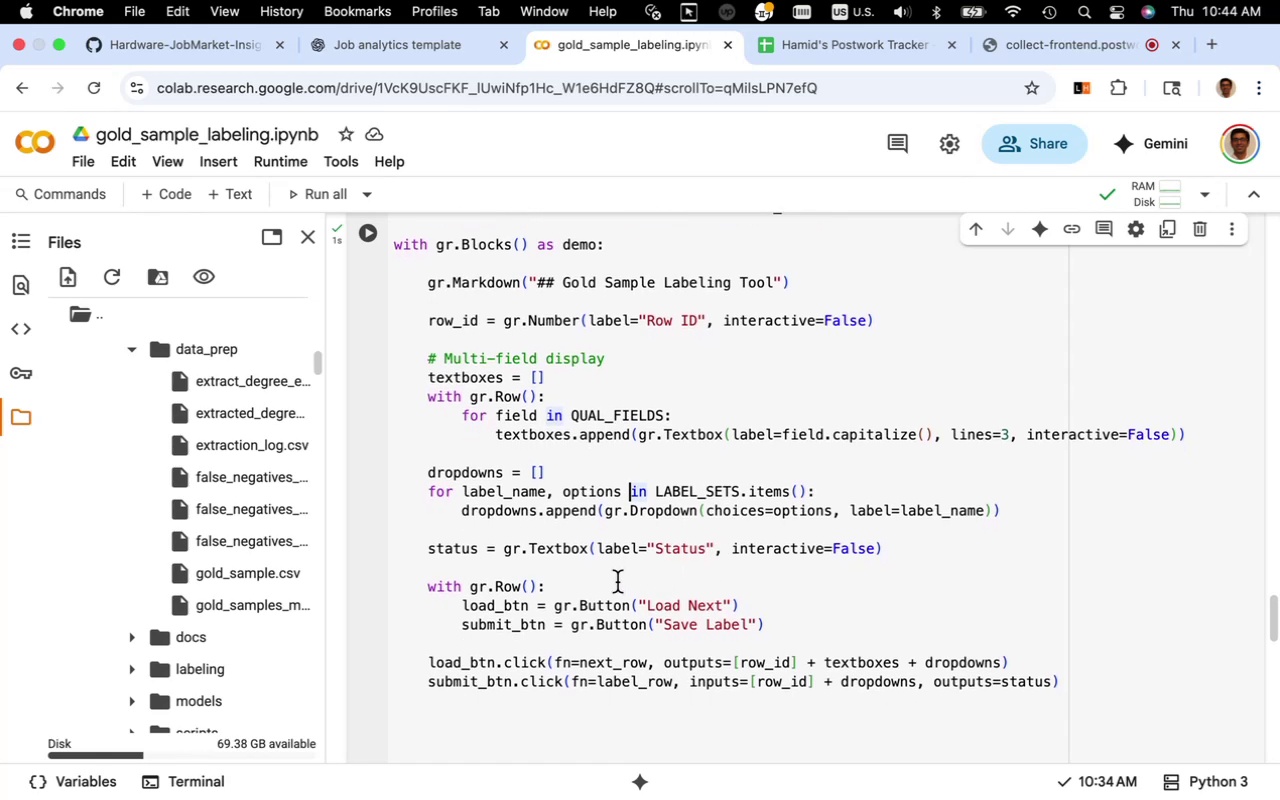 
scroll: coordinate [617, 582], scroll_direction: up, amount: 2.0
 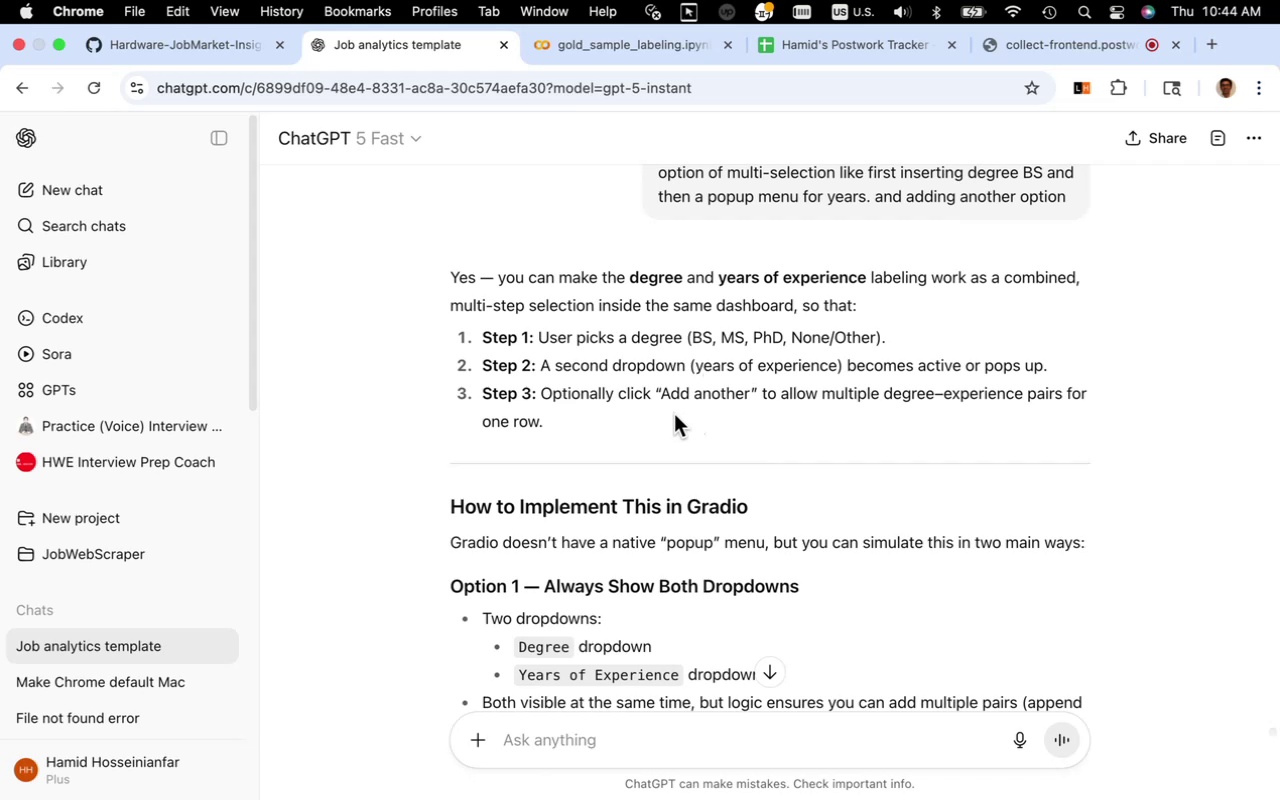 
wait(21.21)
 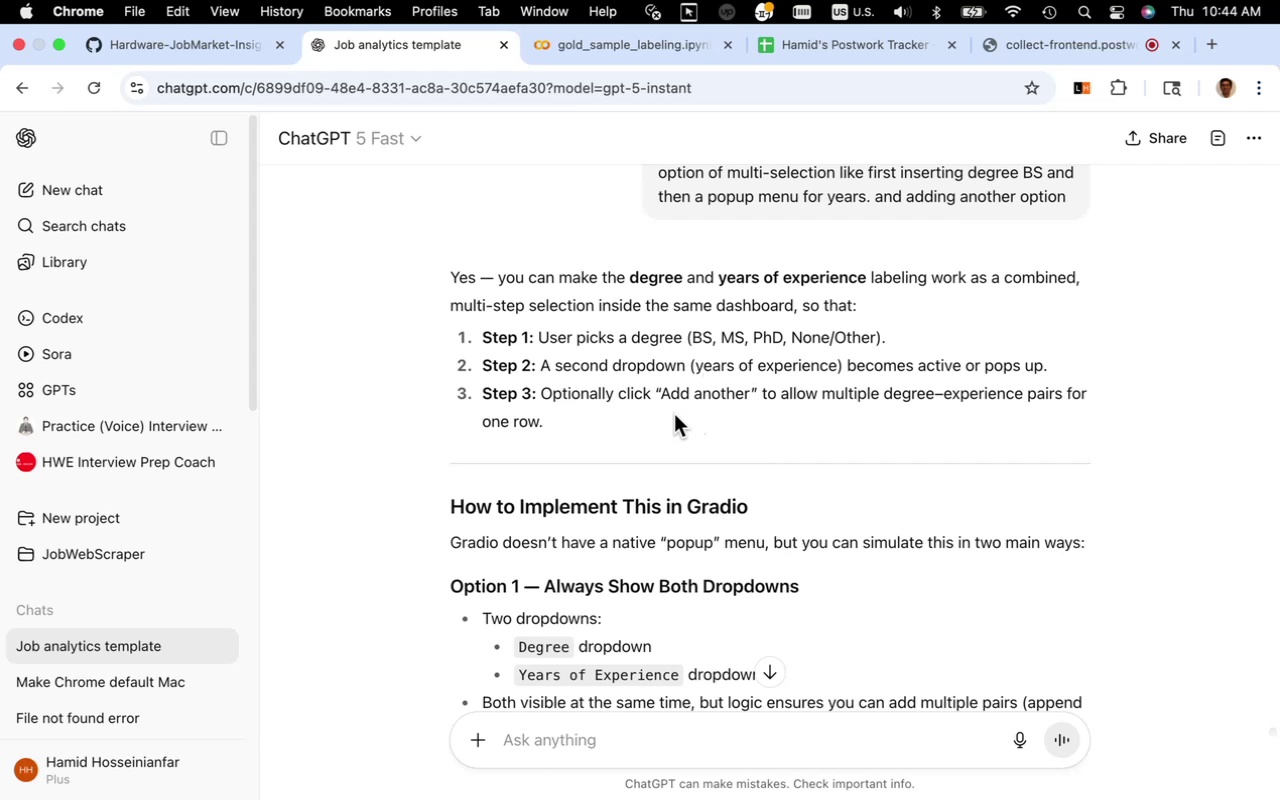 
scroll: coordinate [677, 420], scroll_direction: down, amount: 15.0
 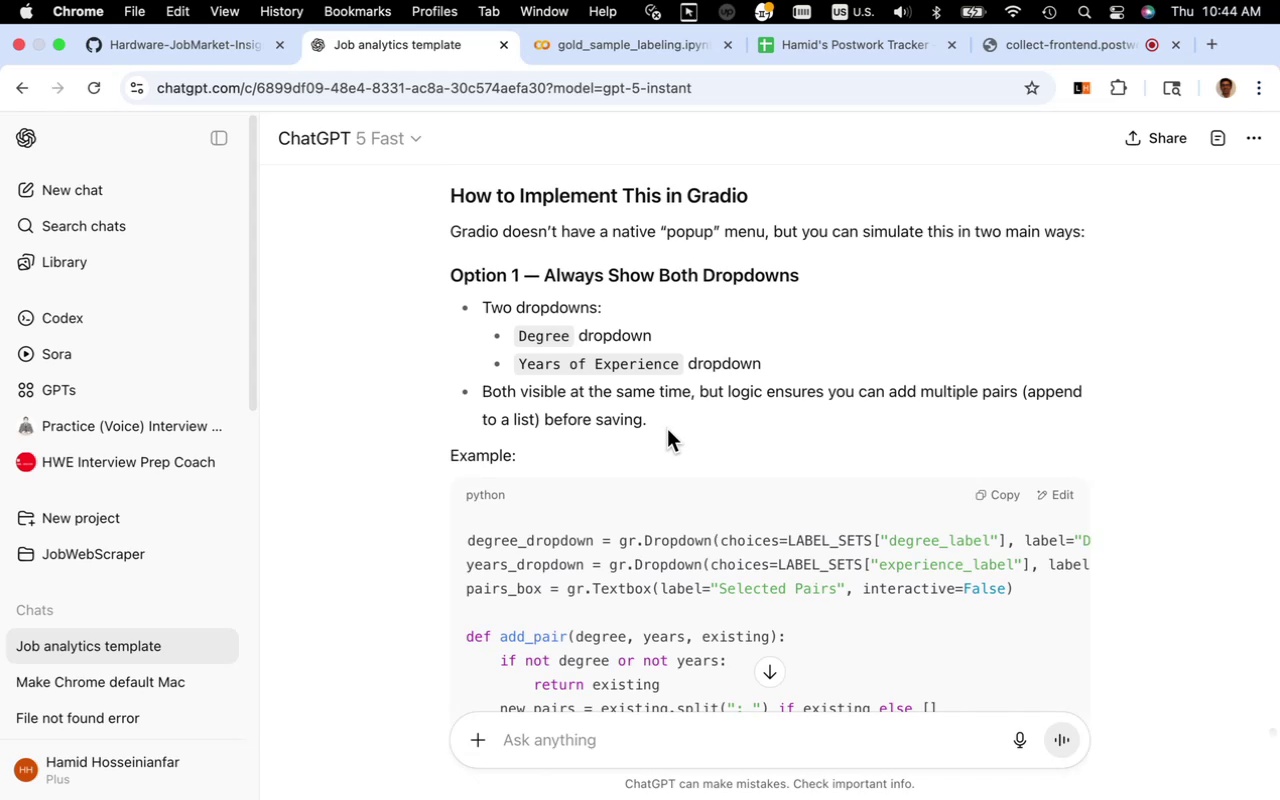 
wait(7.78)
 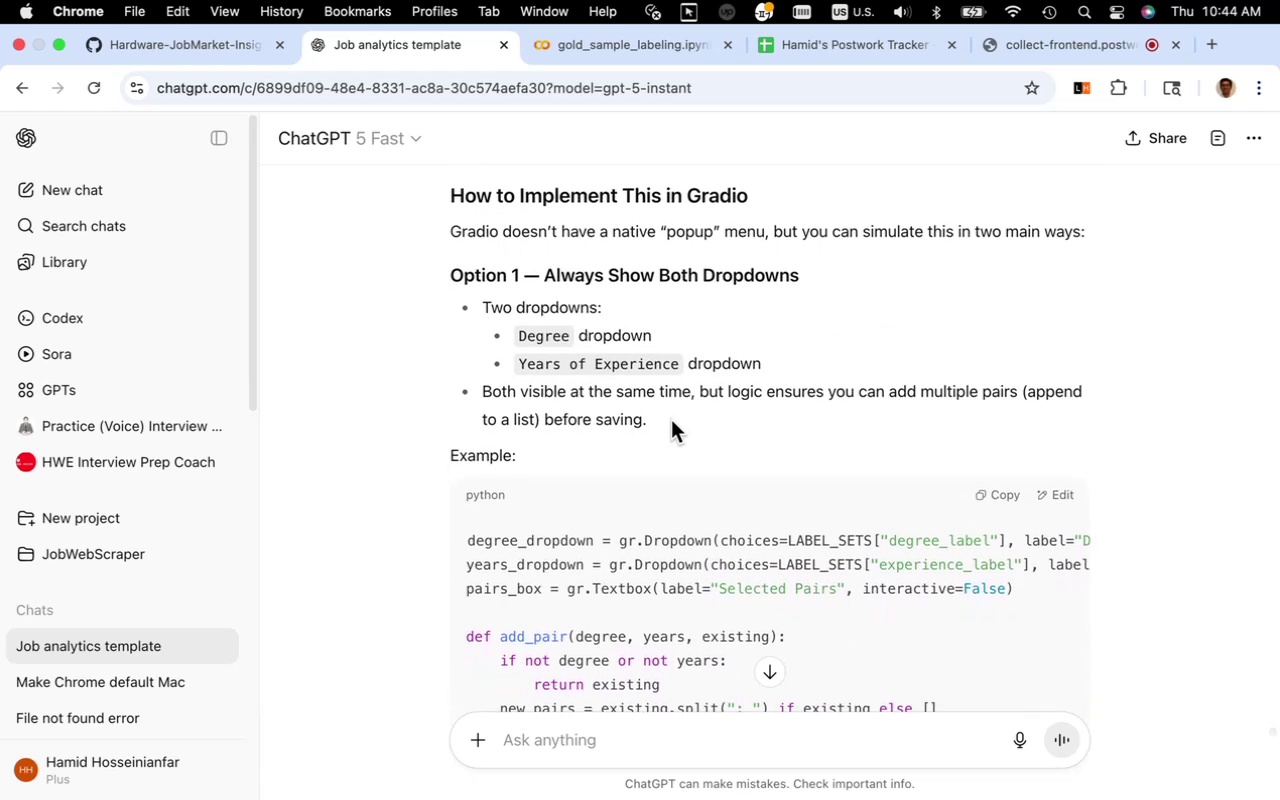 
scroll: coordinate [698, 415], scroll_direction: down, amount: 9.0
 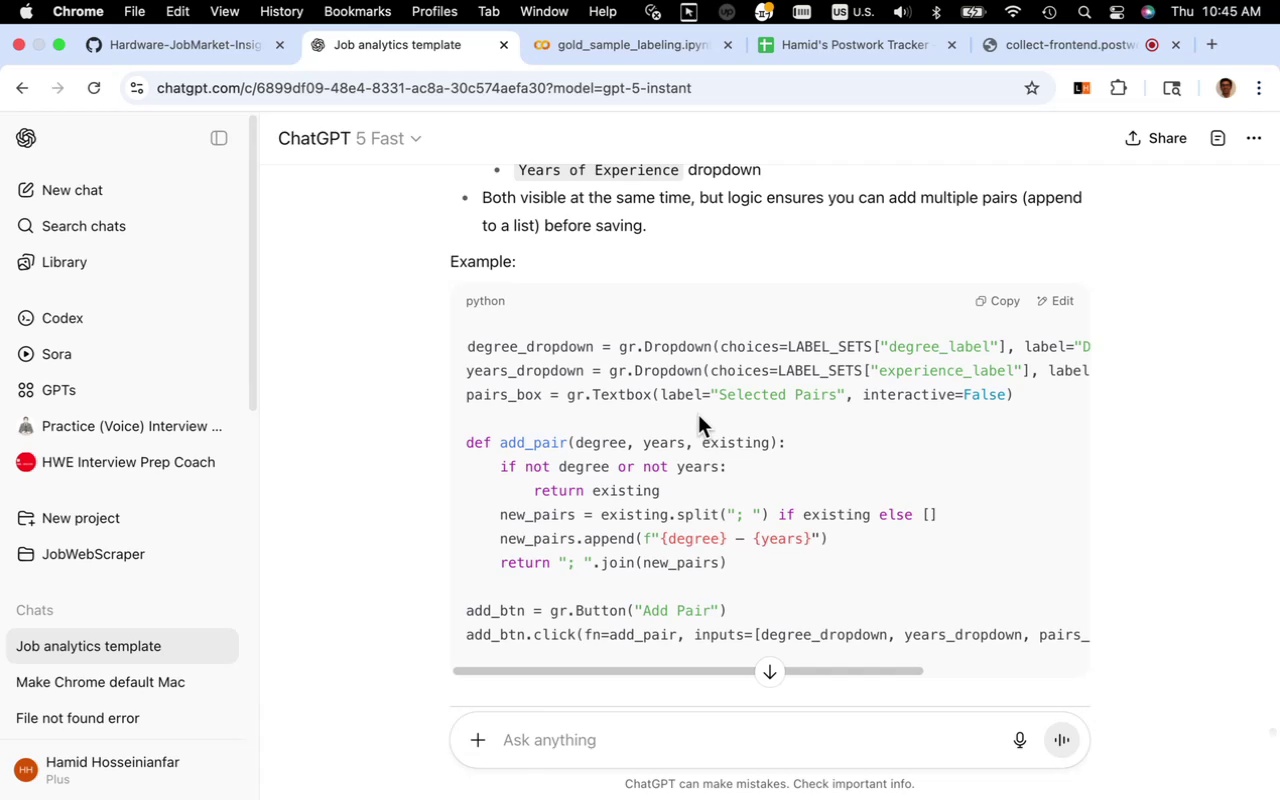 
wait(7.0)
 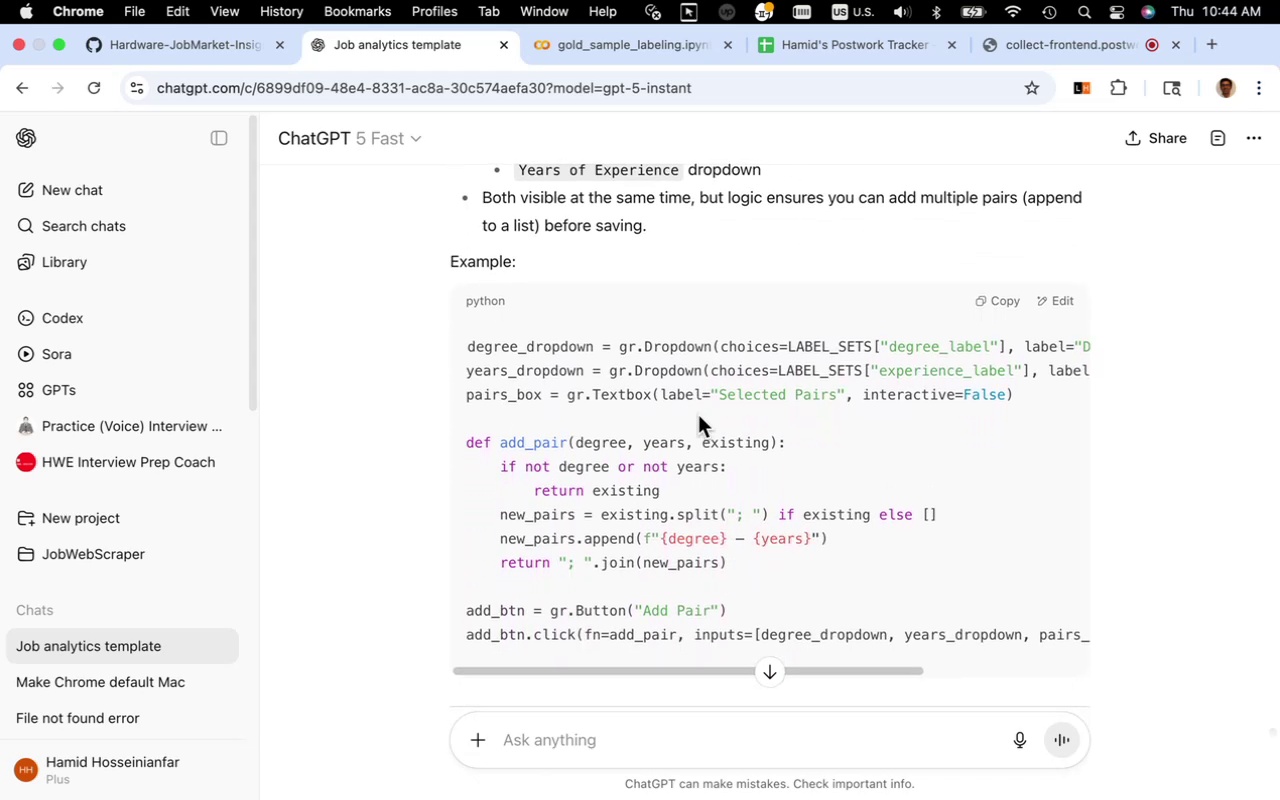 
scroll: coordinate [698, 415], scroll_direction: down, amount: 4.0
 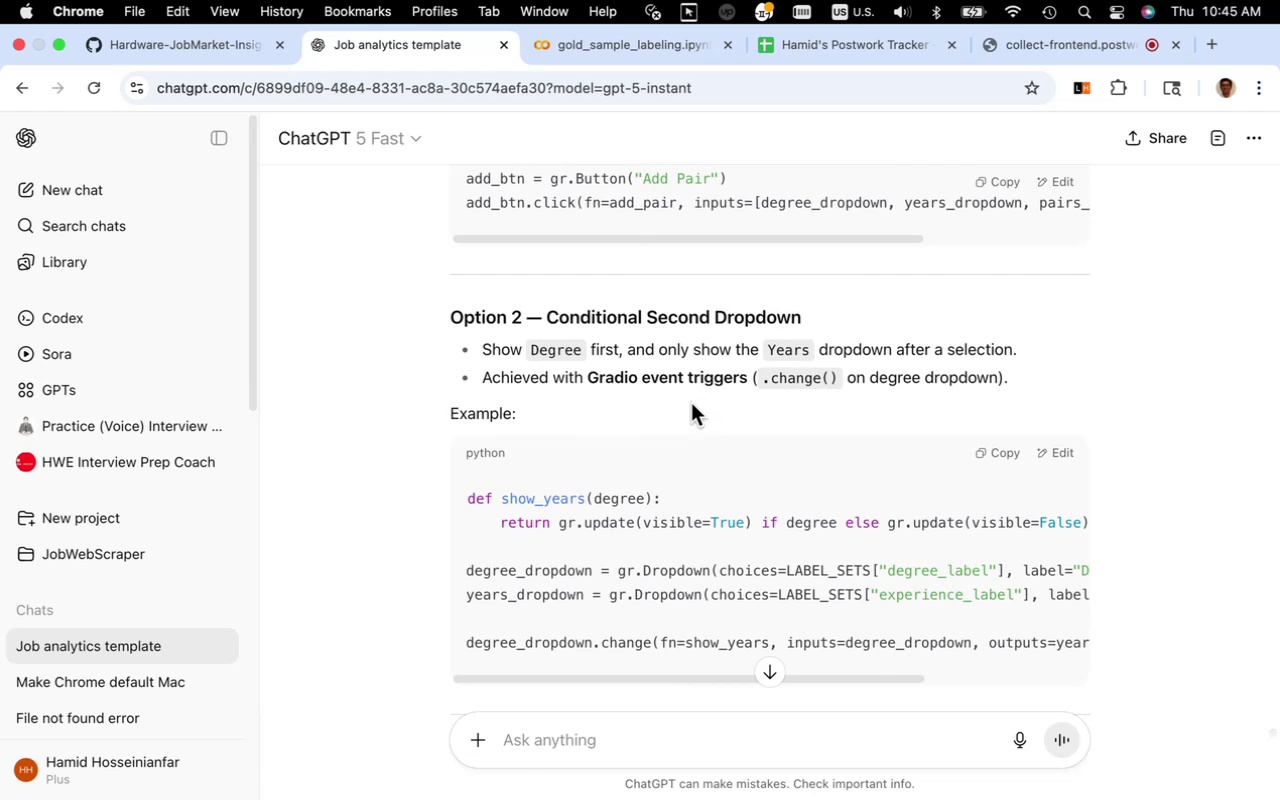 
wait(7.59)
 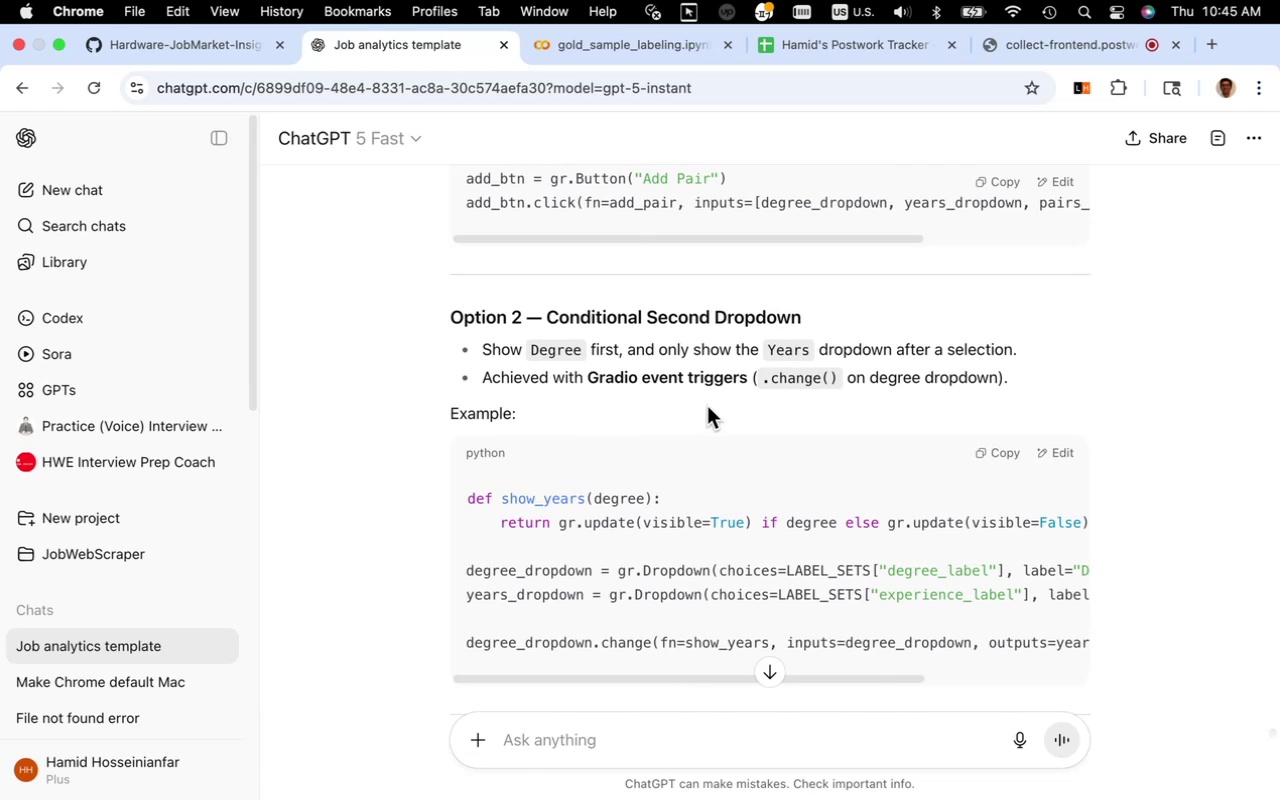 
scroll: coordinate [704, 406], scroll_direction: down, amount: 10.0
 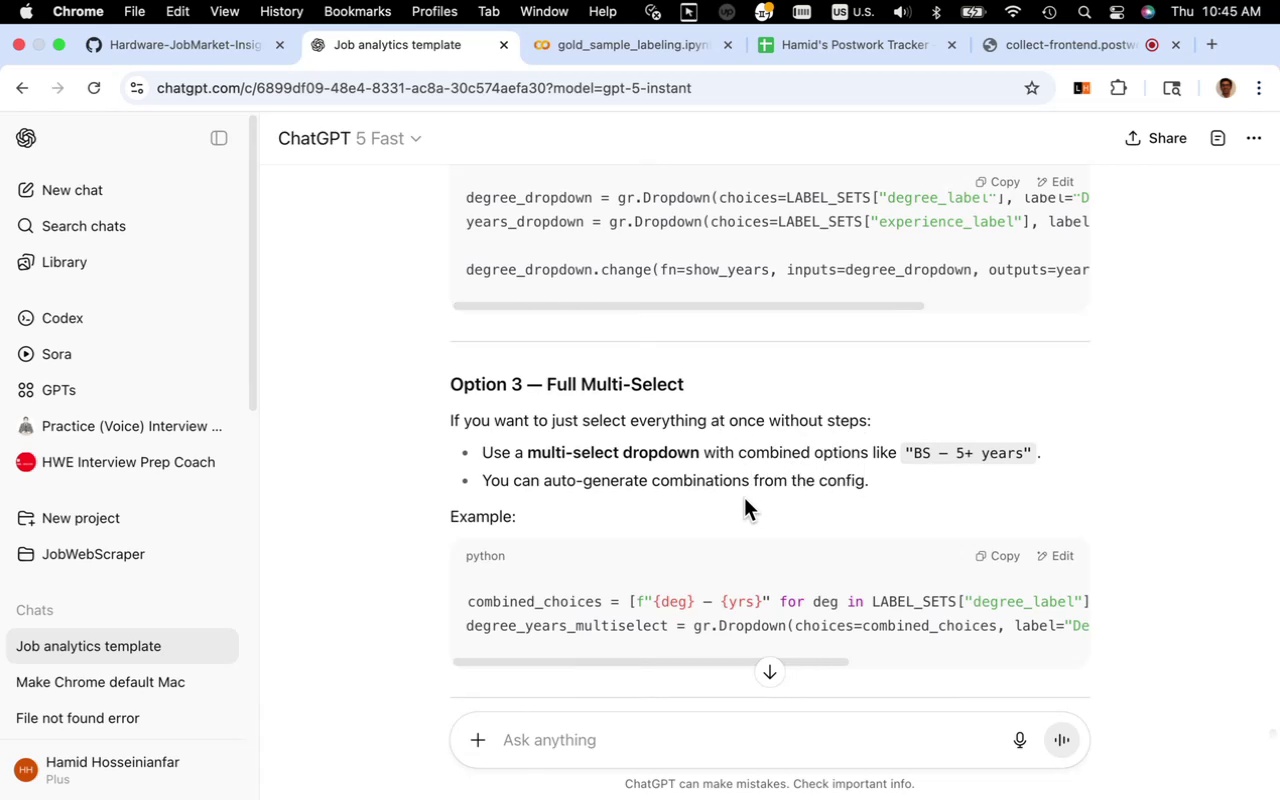 
wait(15.97)
 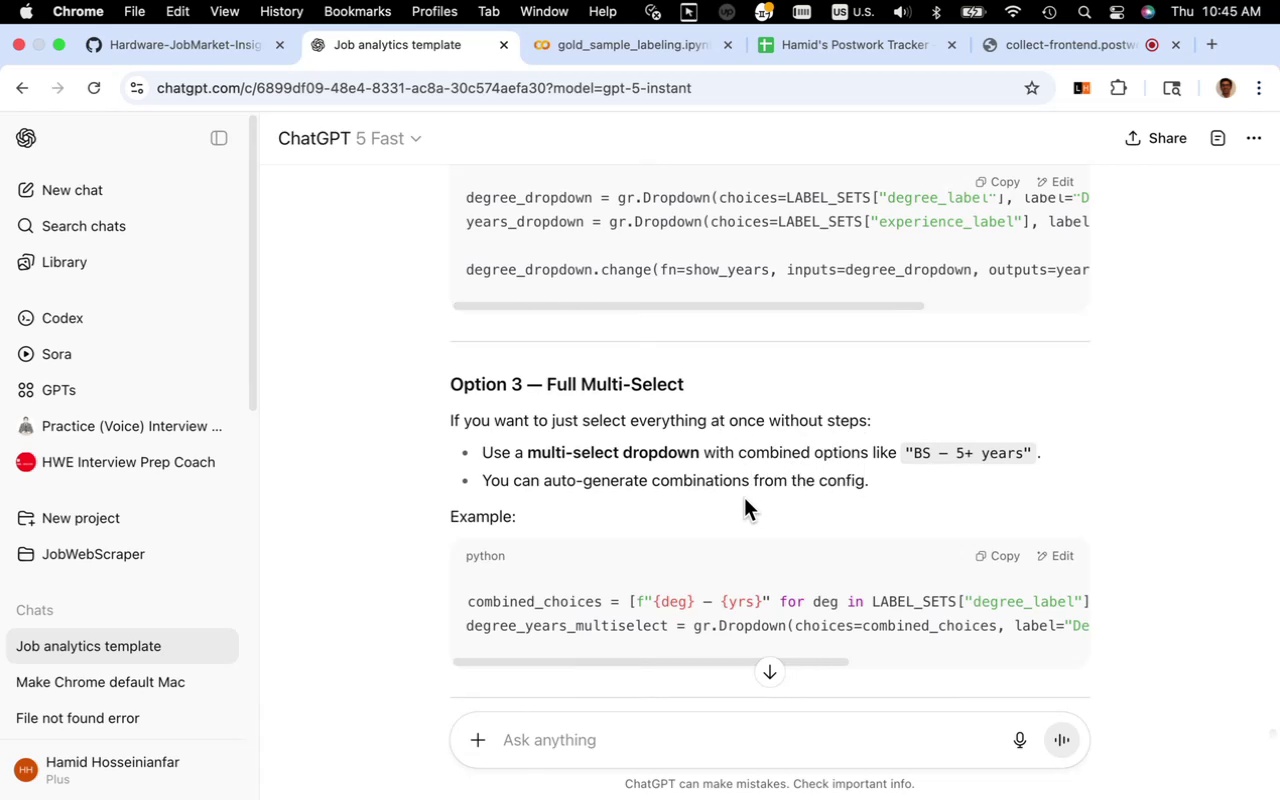 
scroll: coordinate [794, 470], scroll_direction: down, amount: 15.0
 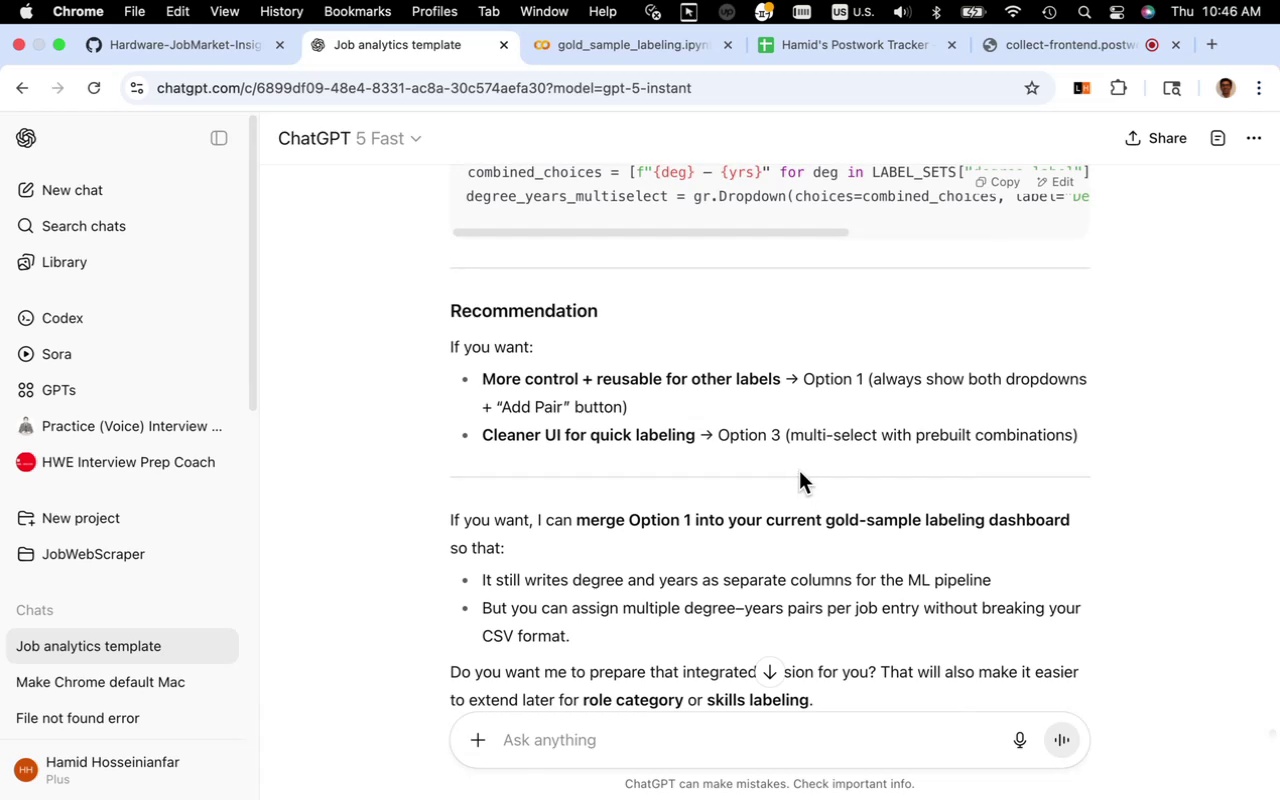 
wait(15.03)
 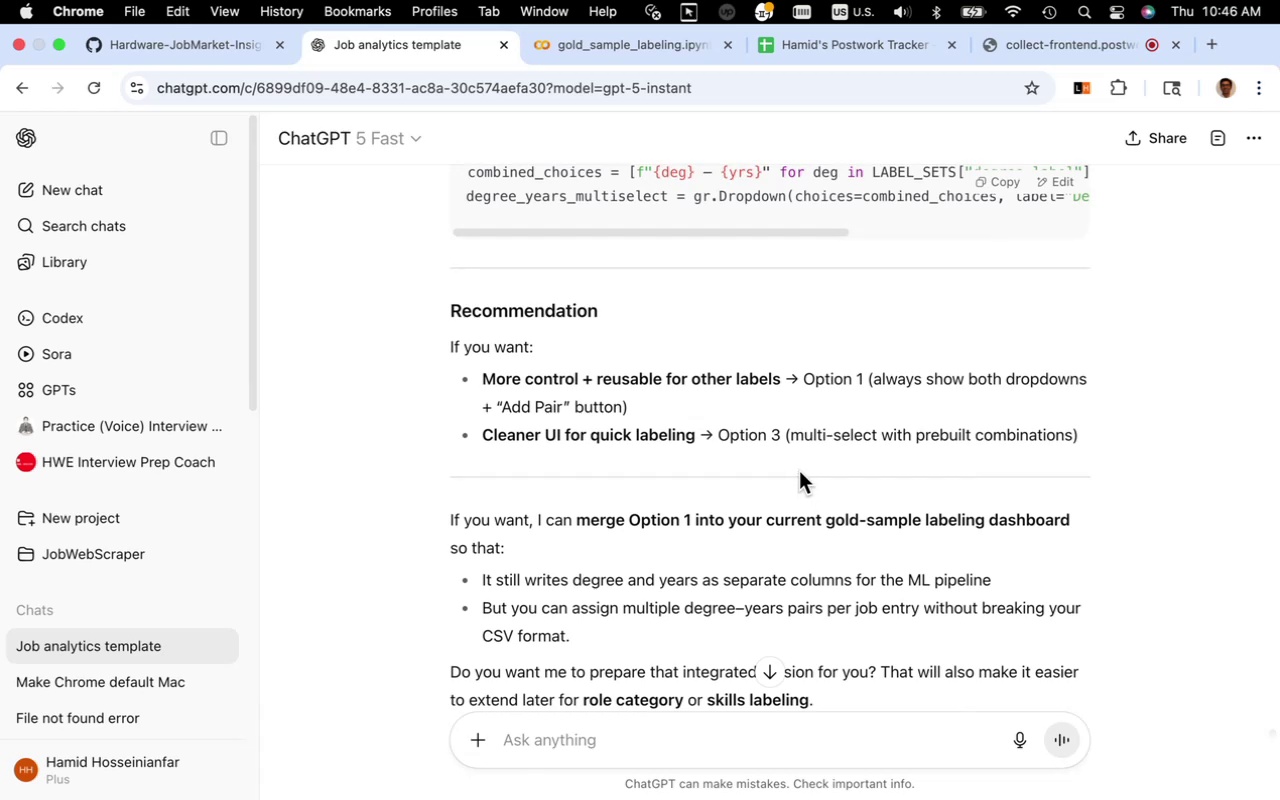 
scroll: coordinate [792, 469], scroll_direction: down, amount: 6.0
 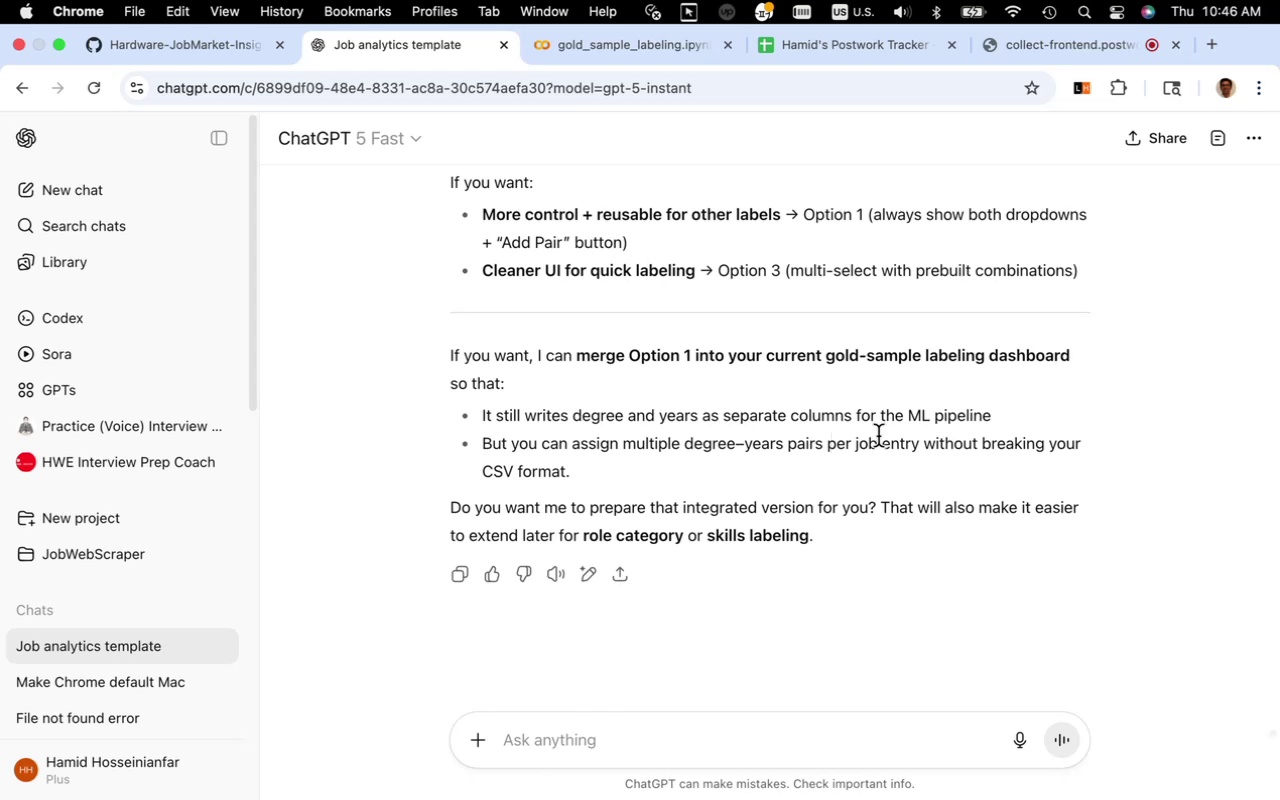 
wait(20.97)
 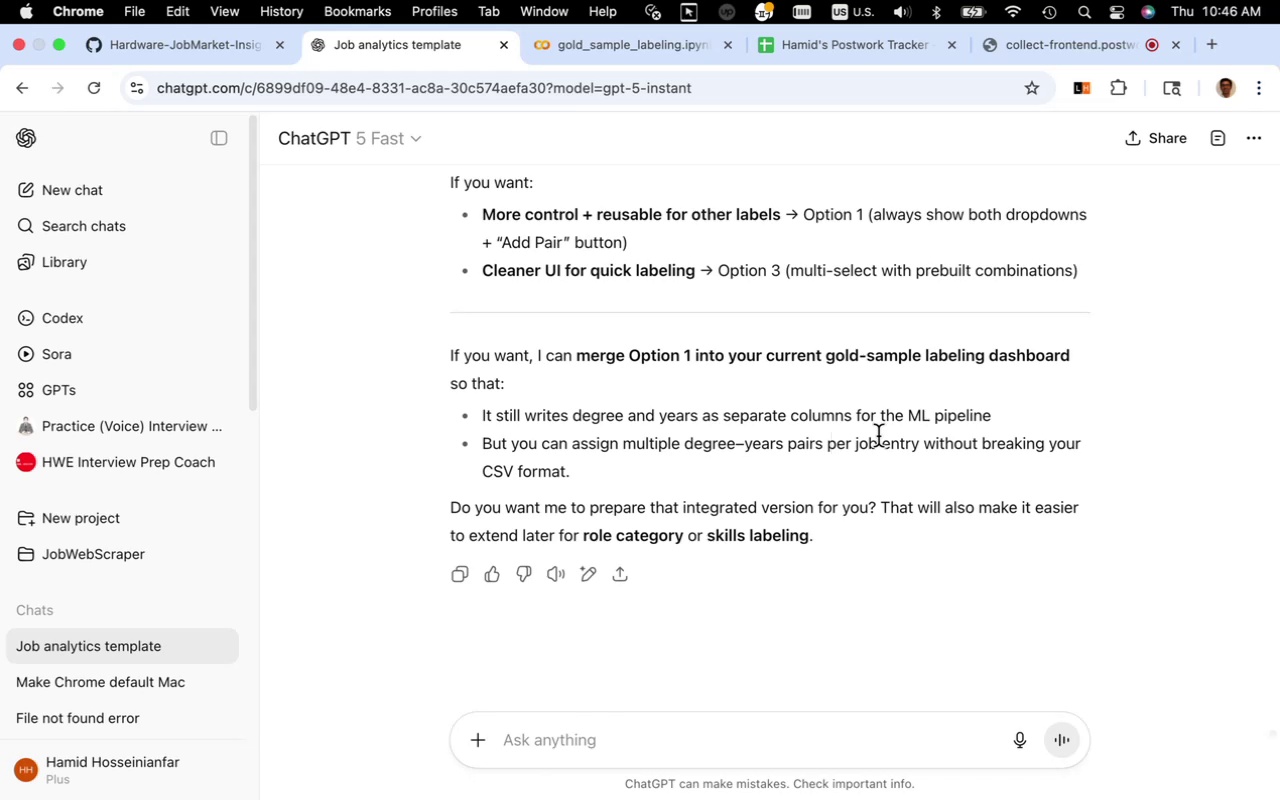 
left_click([768, 747])
 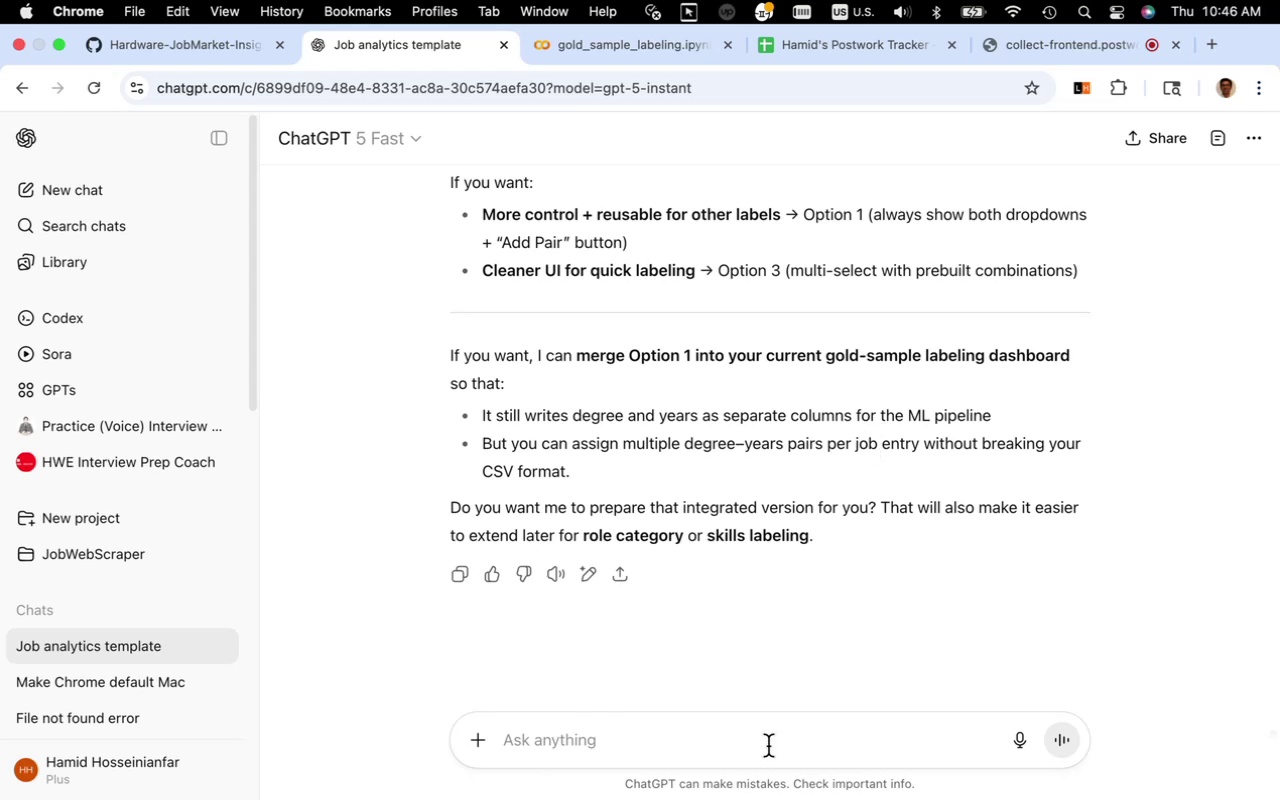 
type(add option 3 to)
 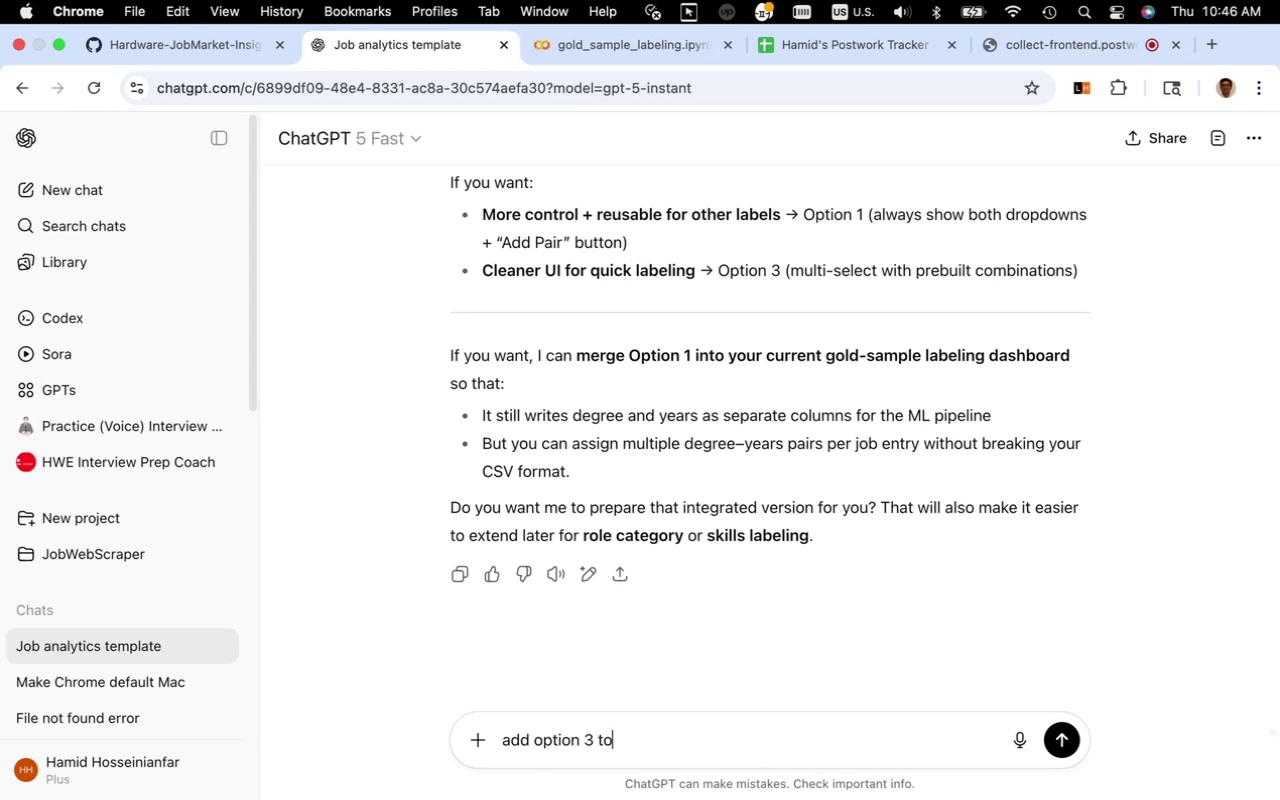 
type( demo)
 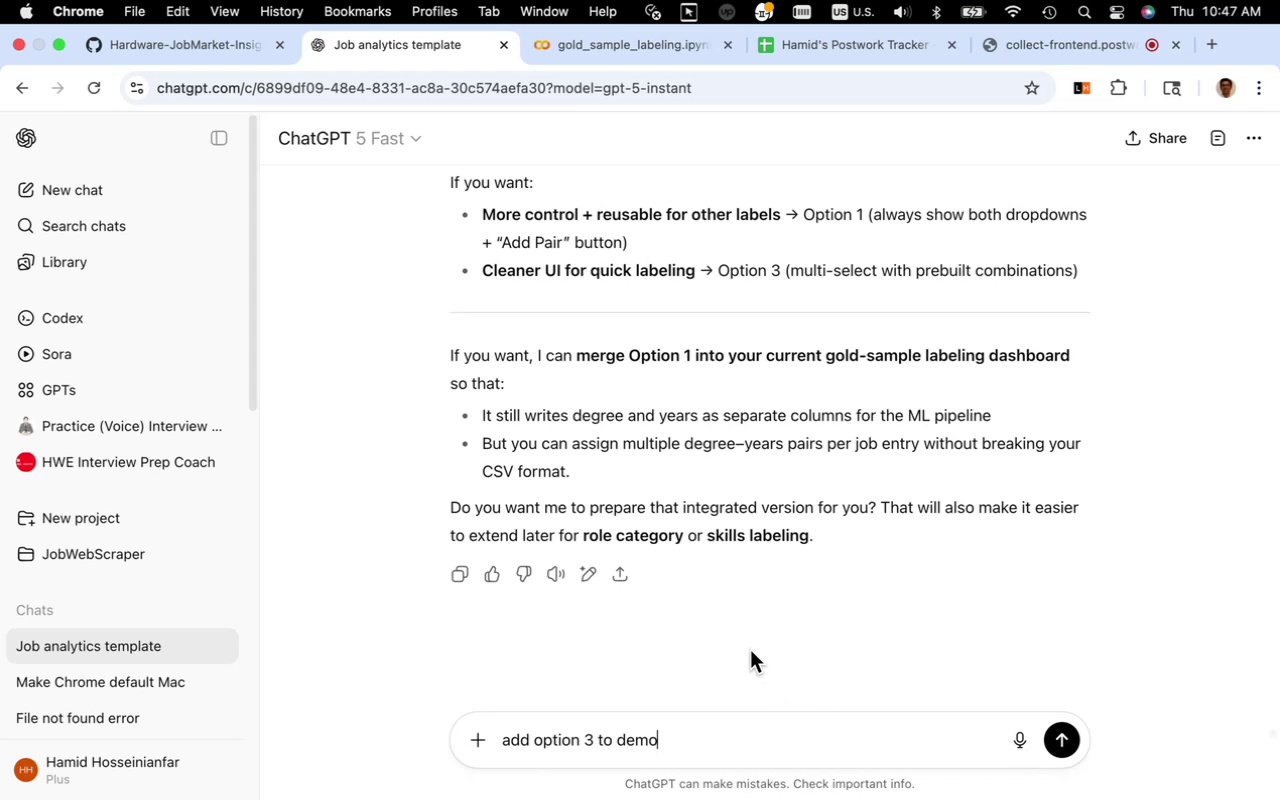 
wait(30.45)
 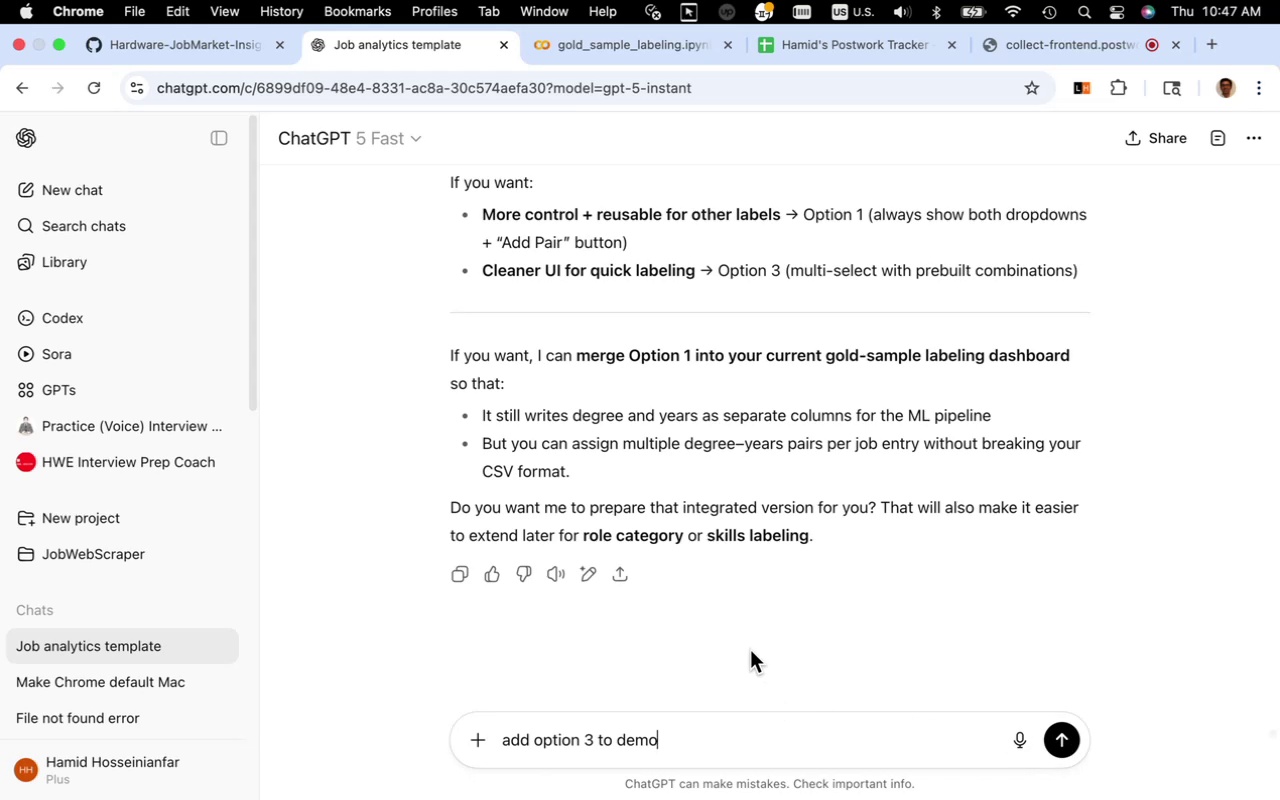 
left_click_drag(start_coordinate=[704, 744], to_coordinate=[500, 747])
 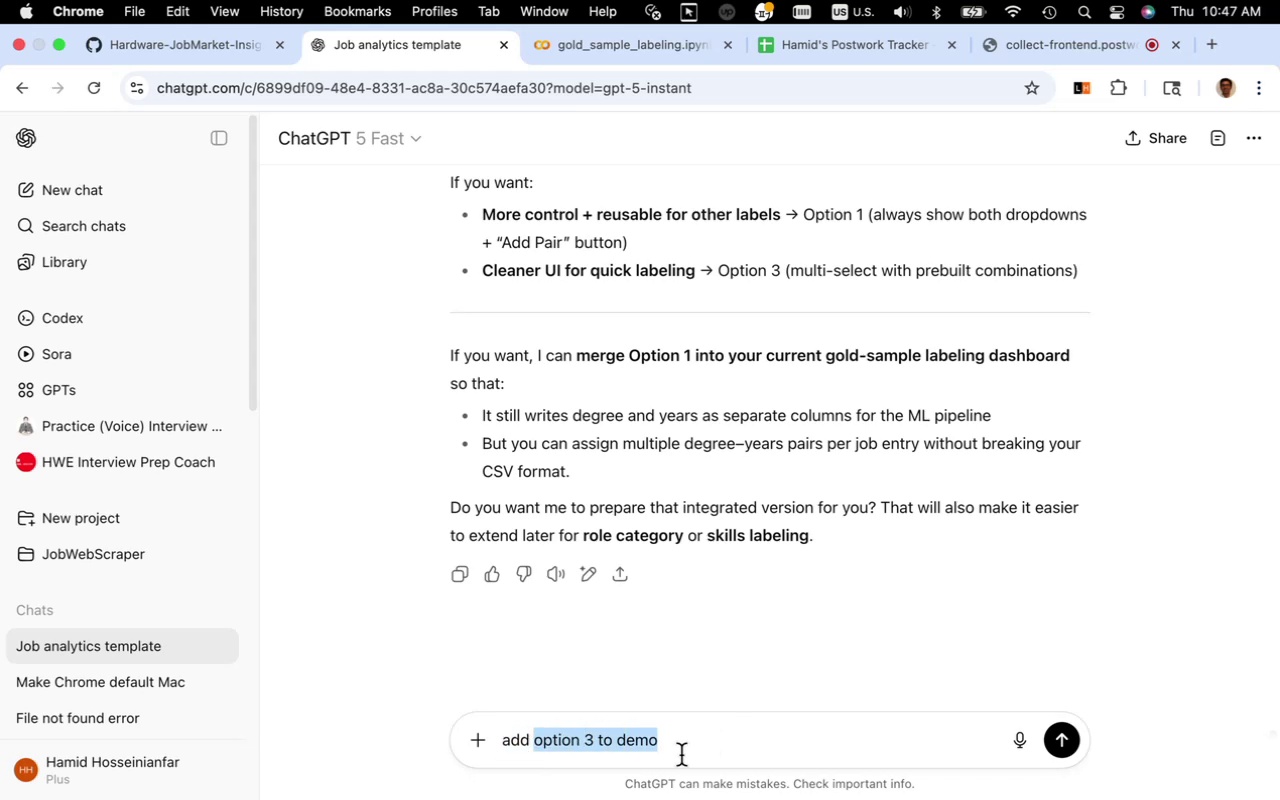 
left_click([686, 755])
 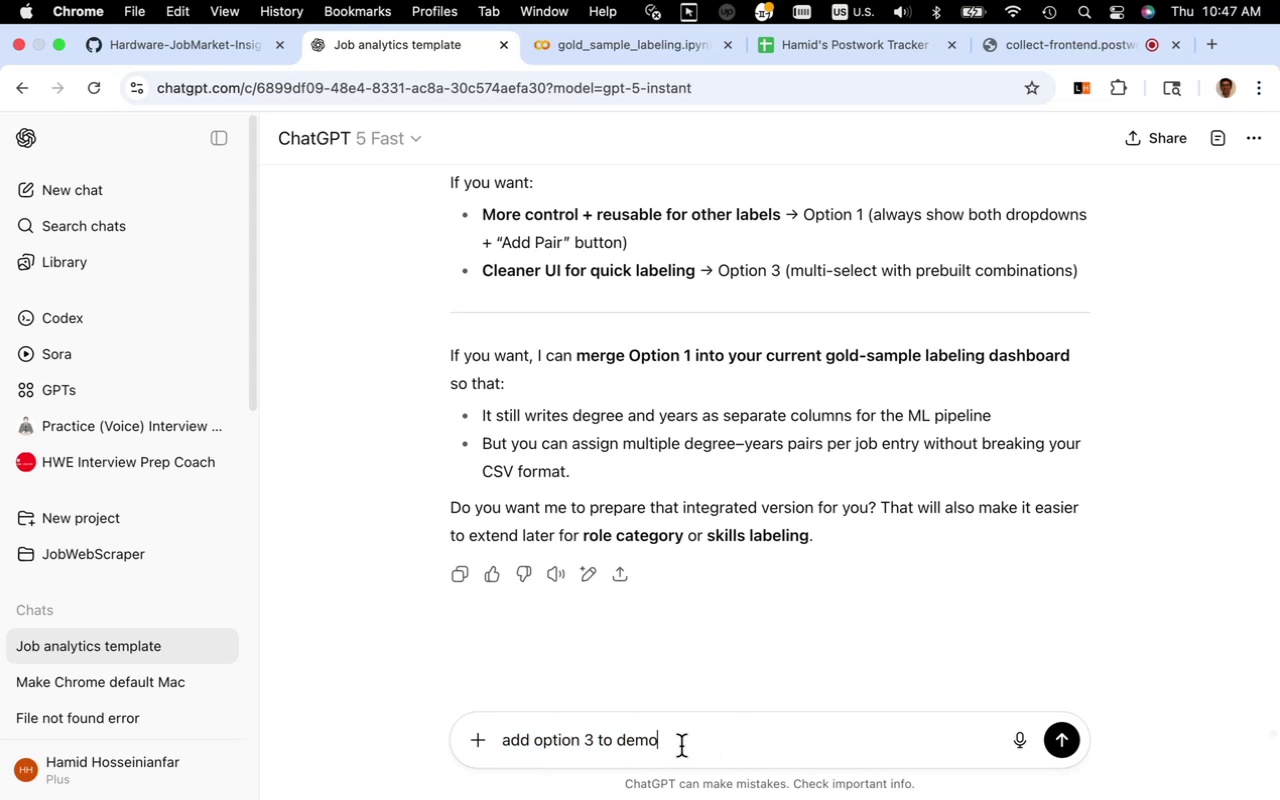 
left_click_drag(start_coordinate=[681, 746], to_coordinate=[486, 738])
 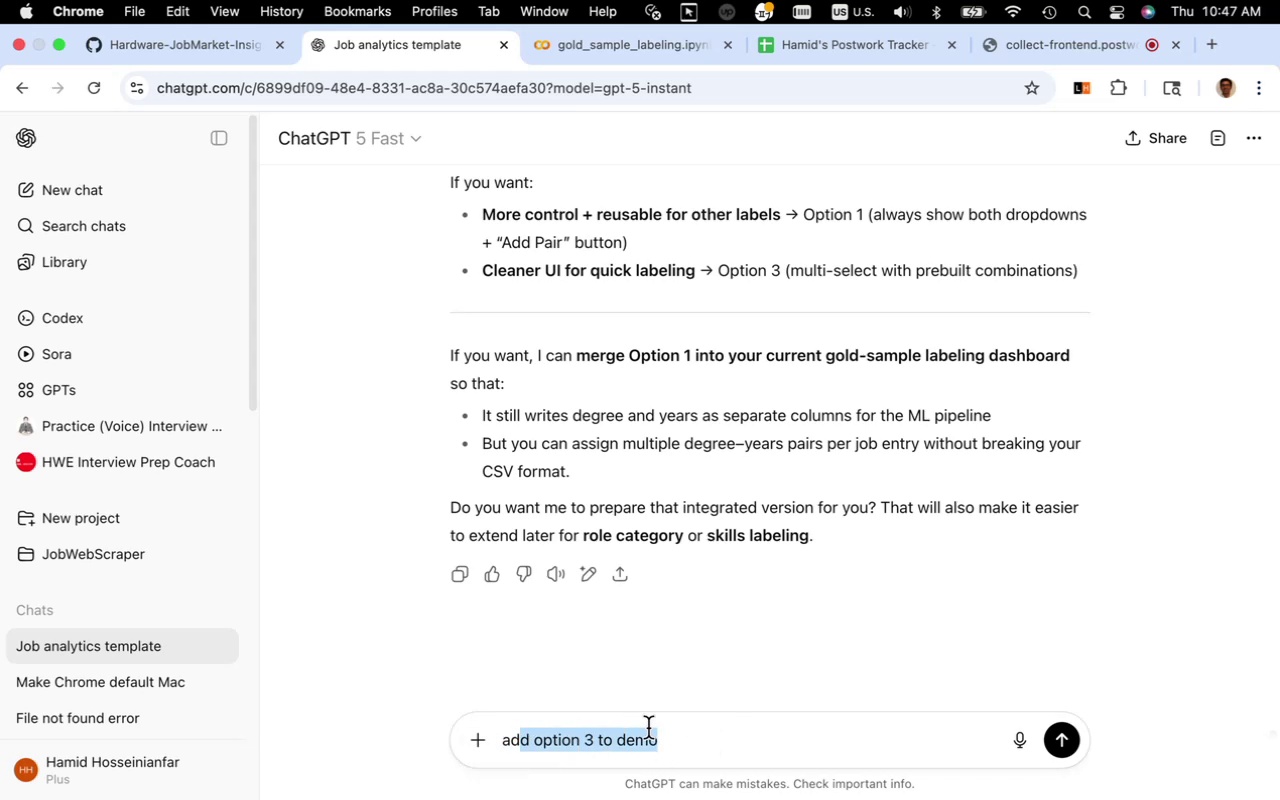 
left_click([648, 728])
 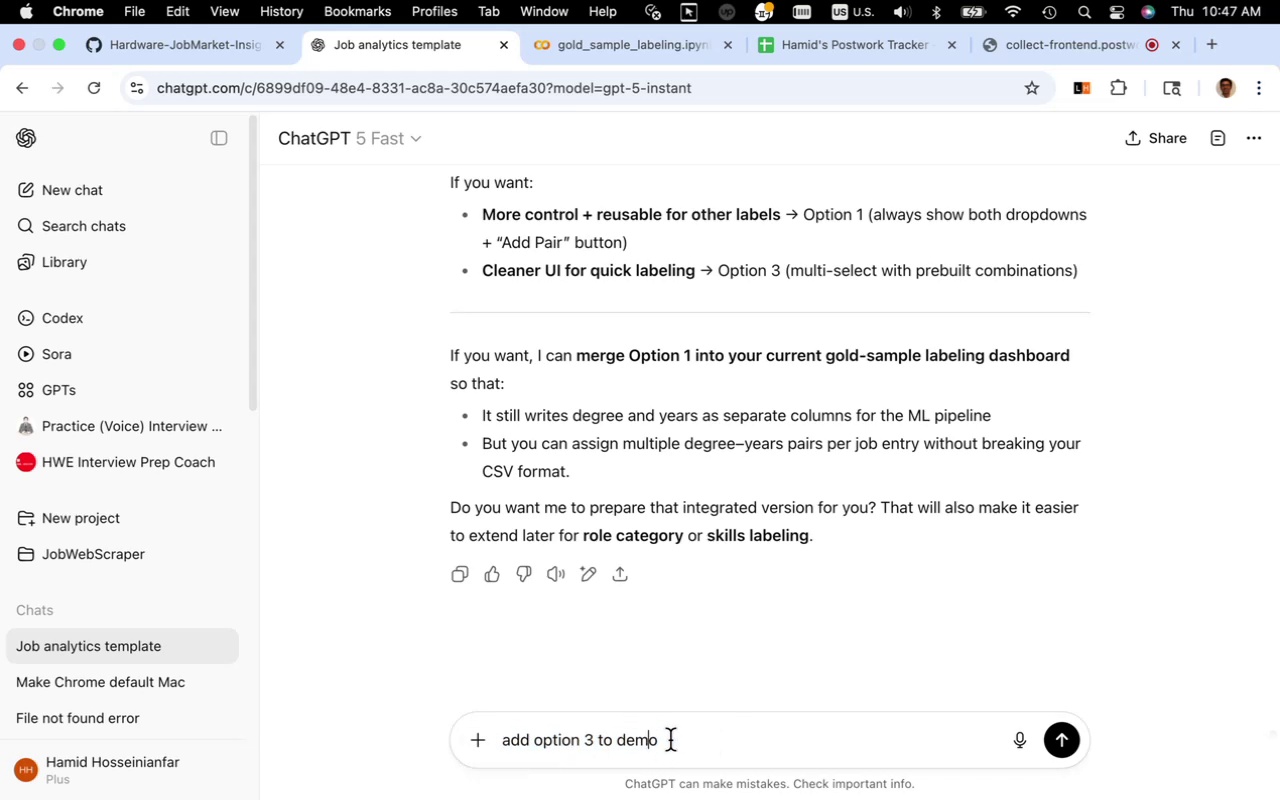 
left_click([670, 740])
 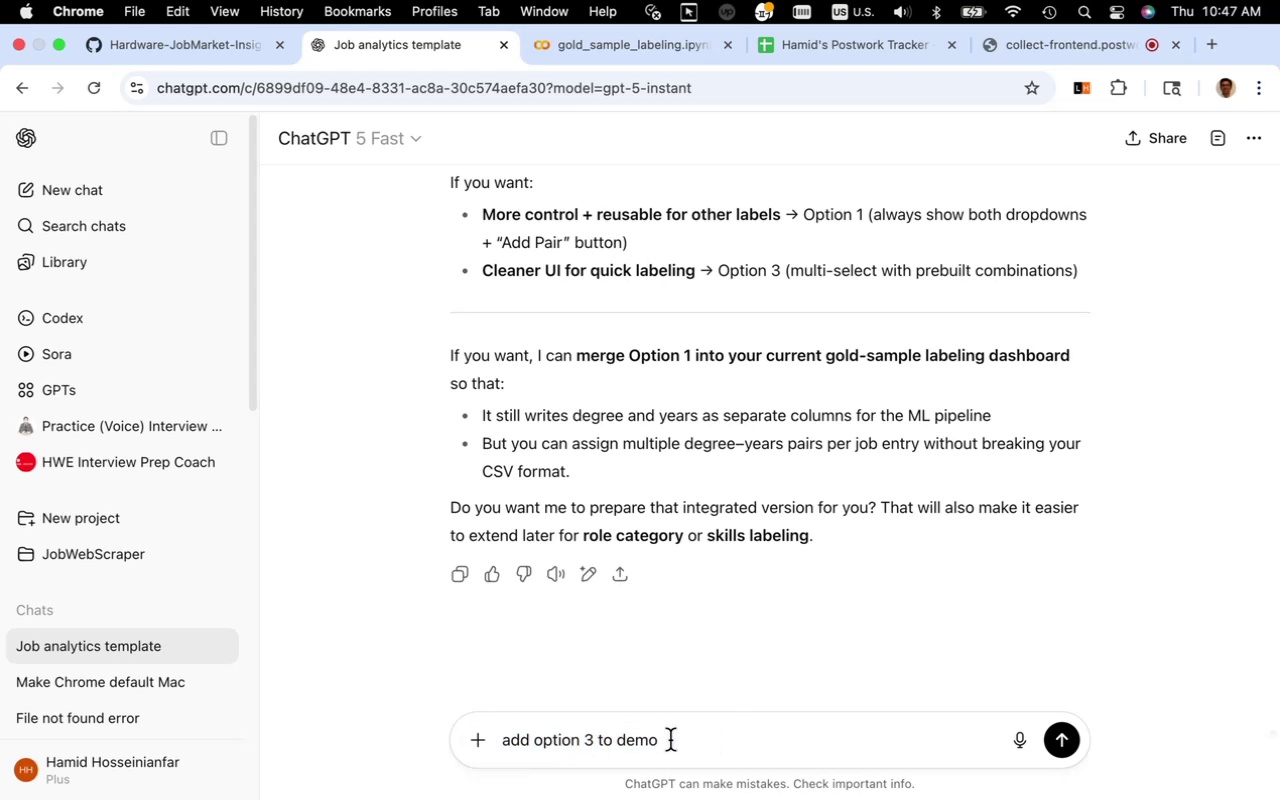 
left_click_drag(start_coordinate=[670, 740], to_coordinate=[500, 743])
 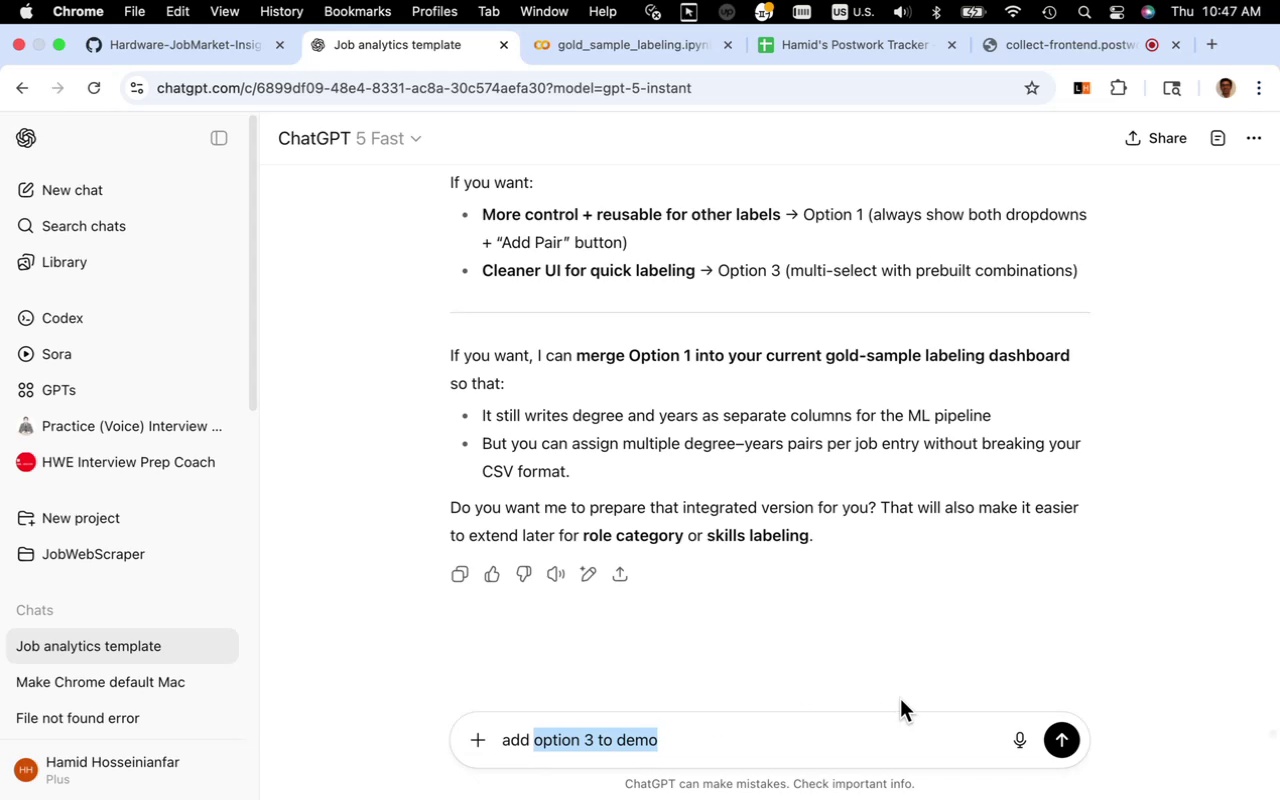 
key(Backspace)
key(Backspace)
key(Backspace)
key(Backspace)
key(Backspace)
type(yes)
 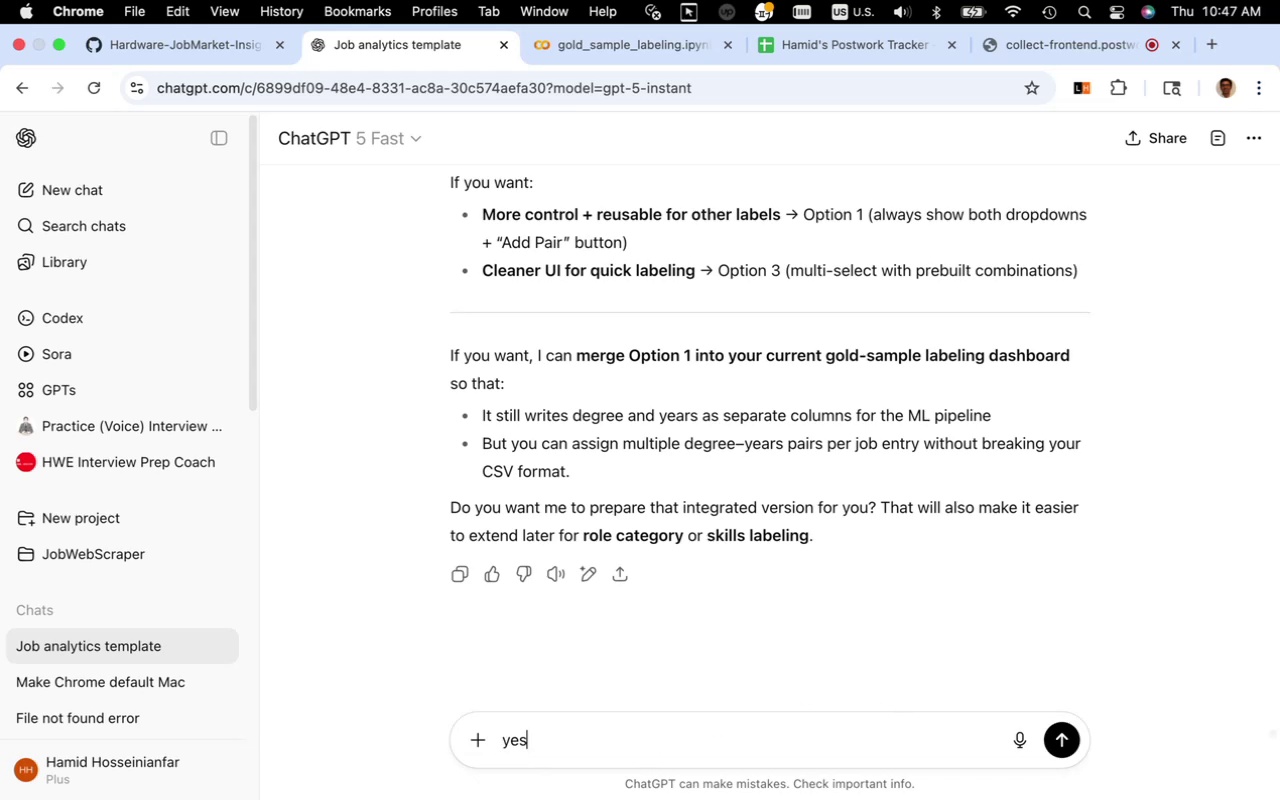 
key(Enter)
 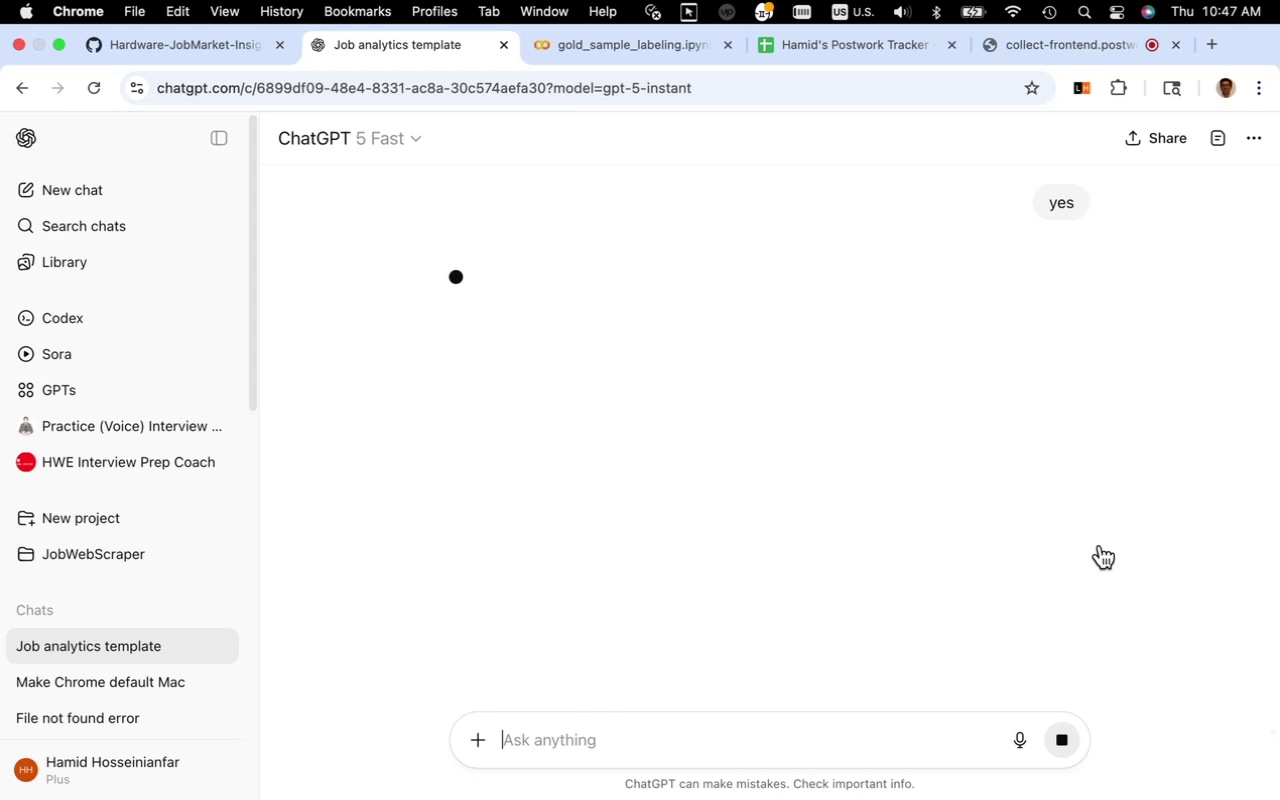 
wait(17.88)
 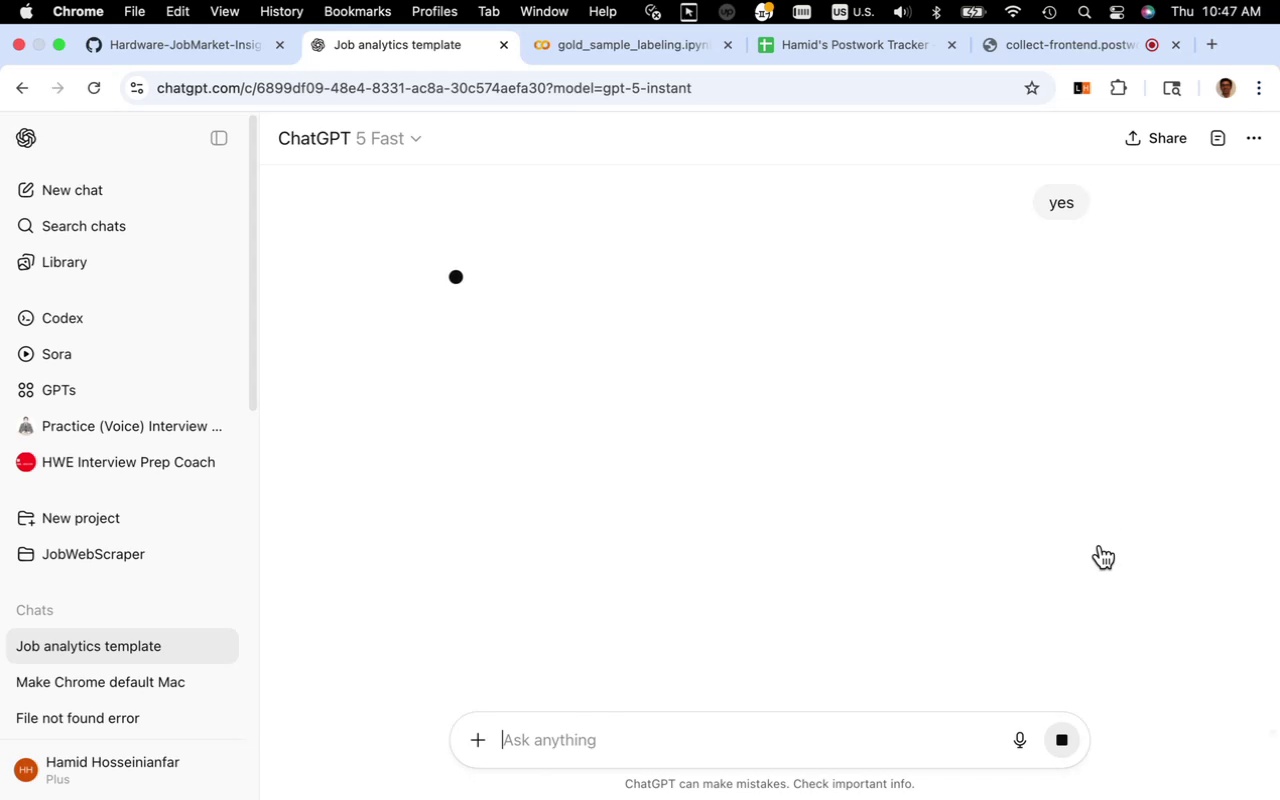 
mouse_move([729, 403])
 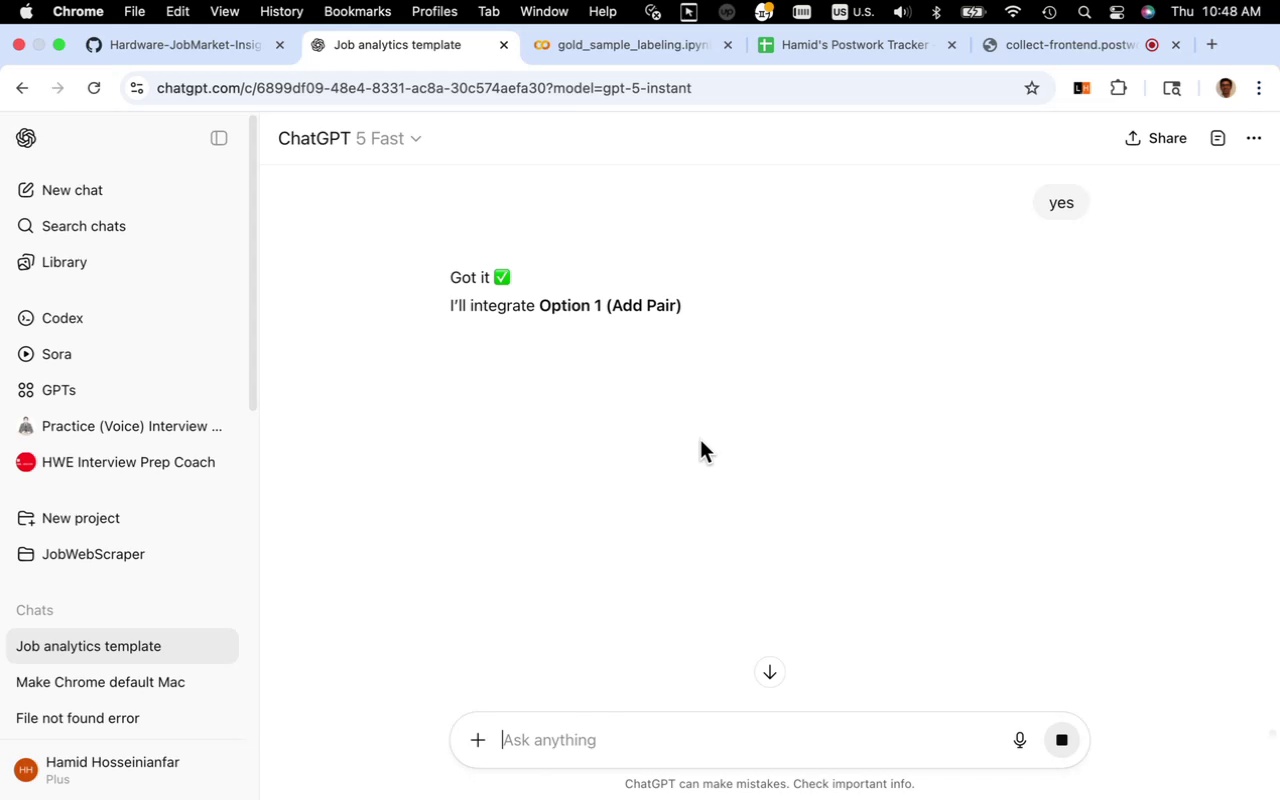 
wait(17.16)
 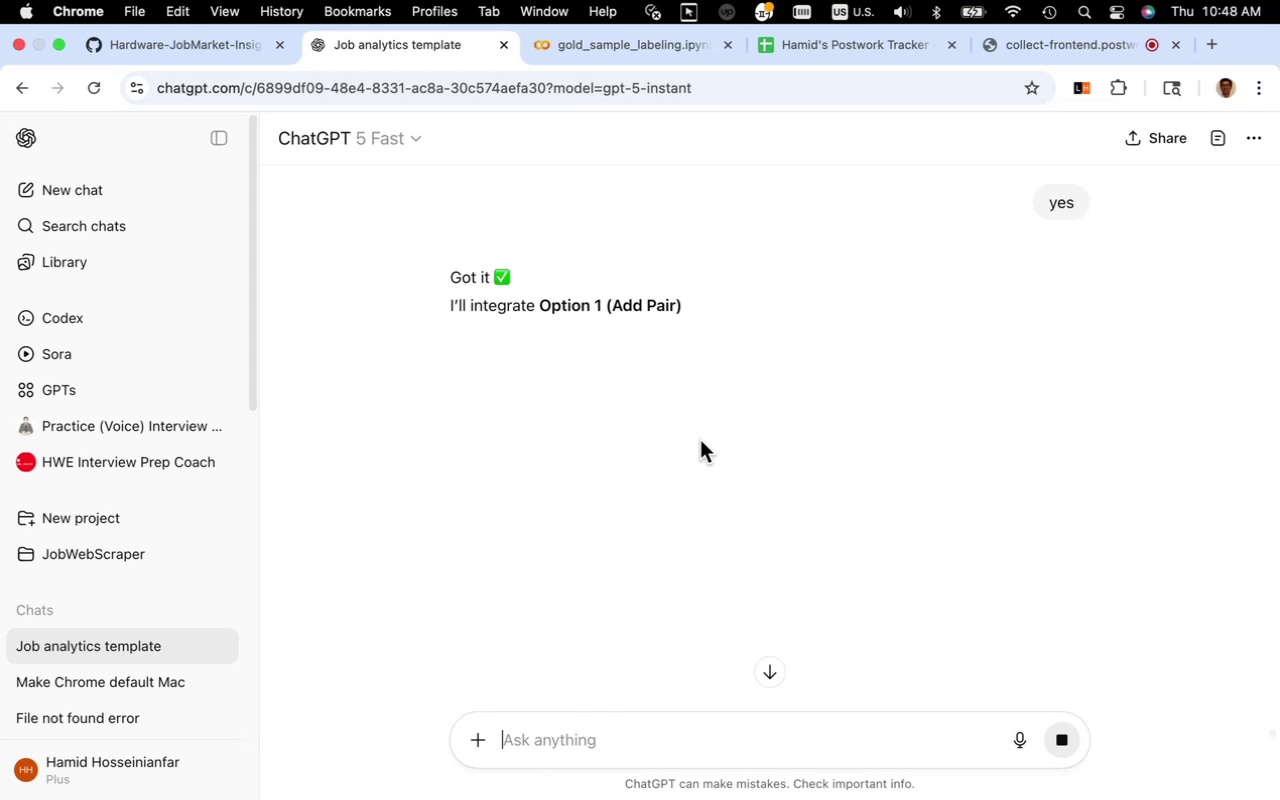 
left_click([626, 55])
 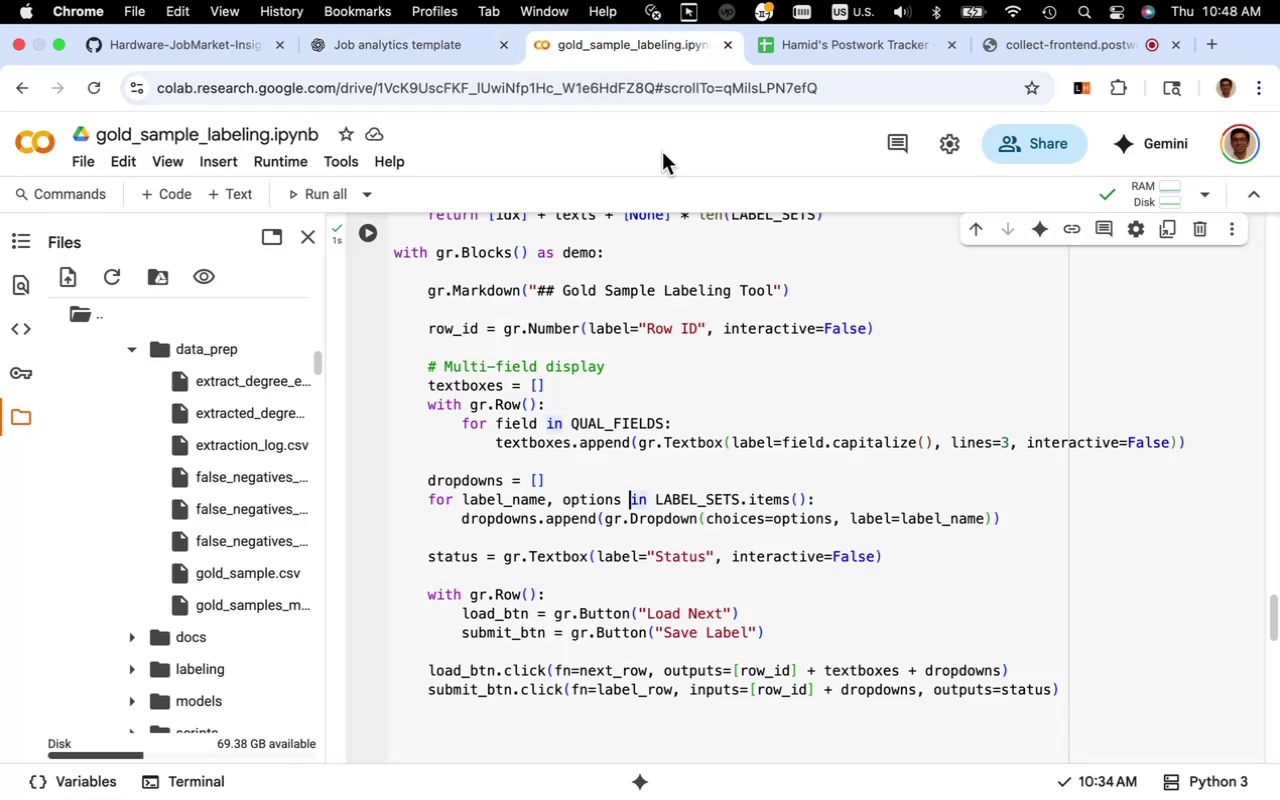 
mouse_move([717, 489])
 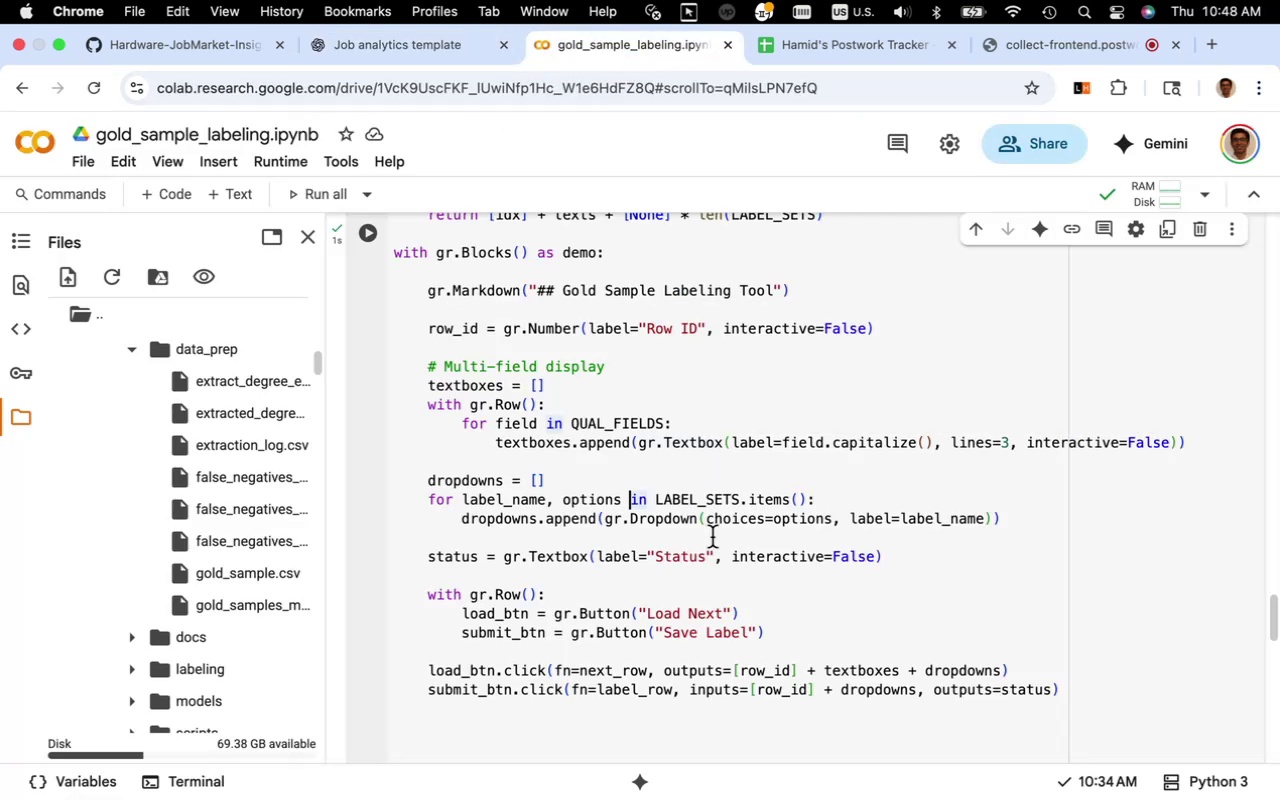 
scroll: coordinate [712, 539], scroll_direction: down, amount: 1.0
 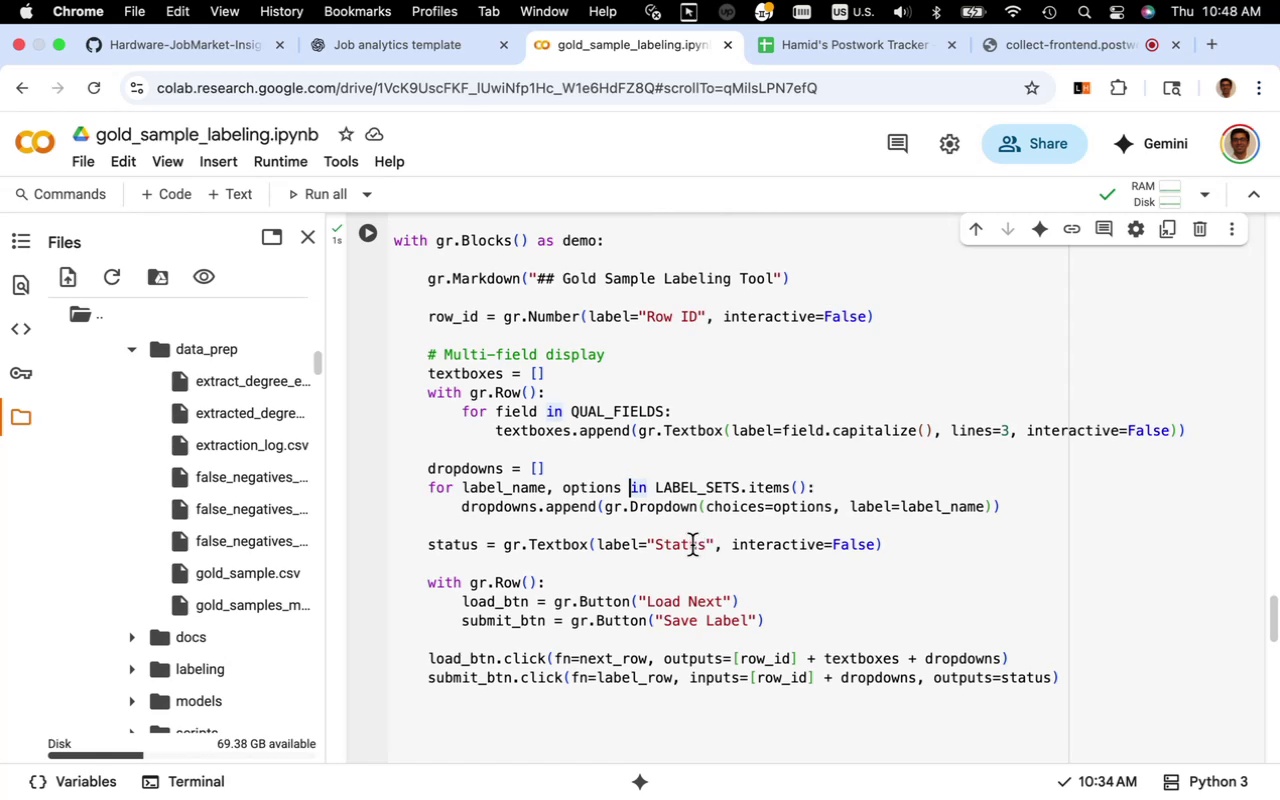 
scroll: coordinate [692, 546], scroll_direction: up, amount: 3.0
 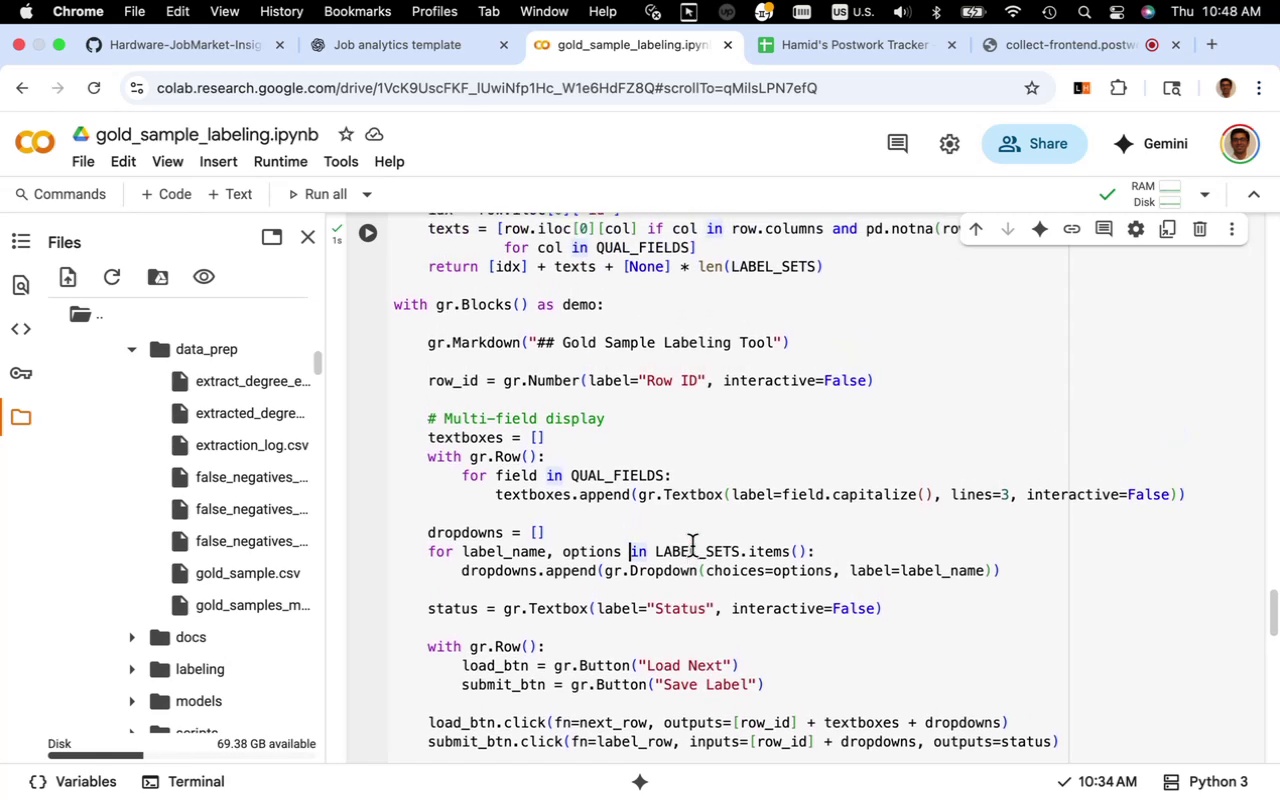 
scroll: coordinate [692, 546], scroll_direction: down, amount: 4.0
 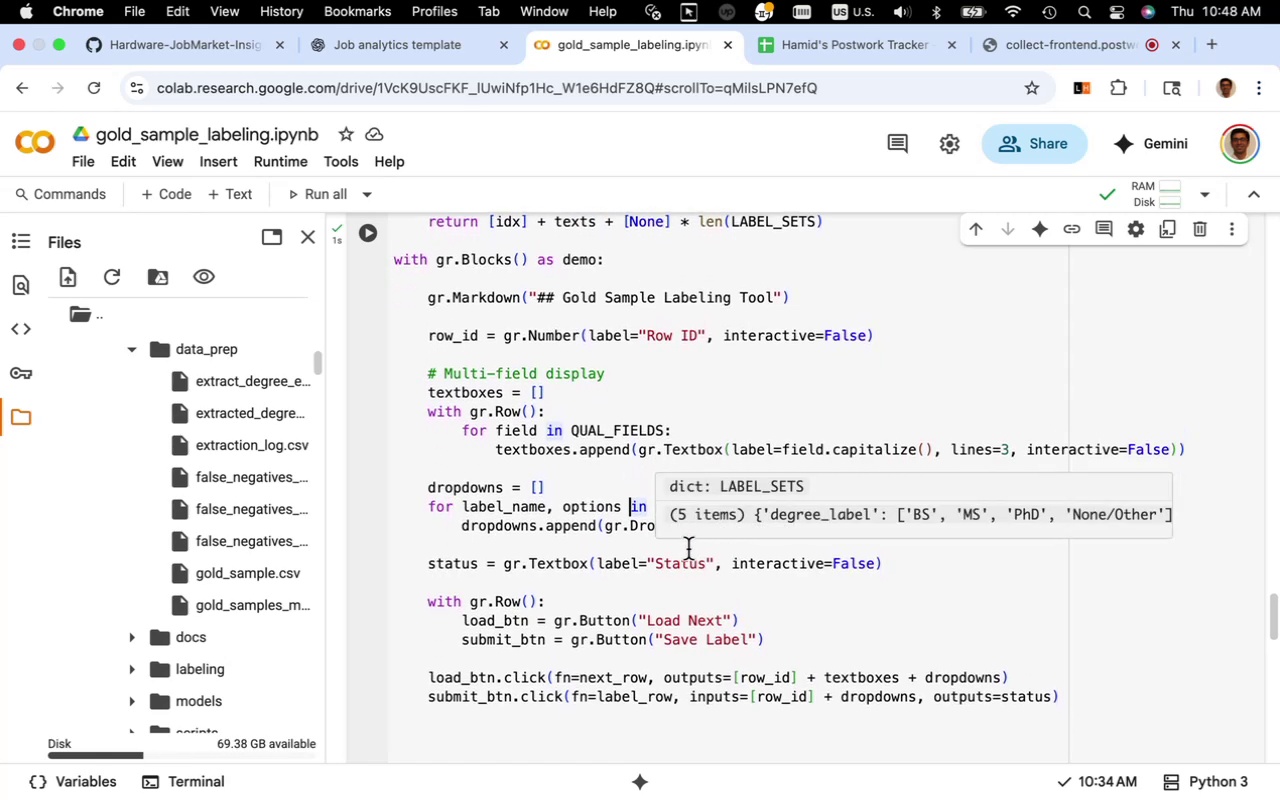 
mouse_move([619, 555])
 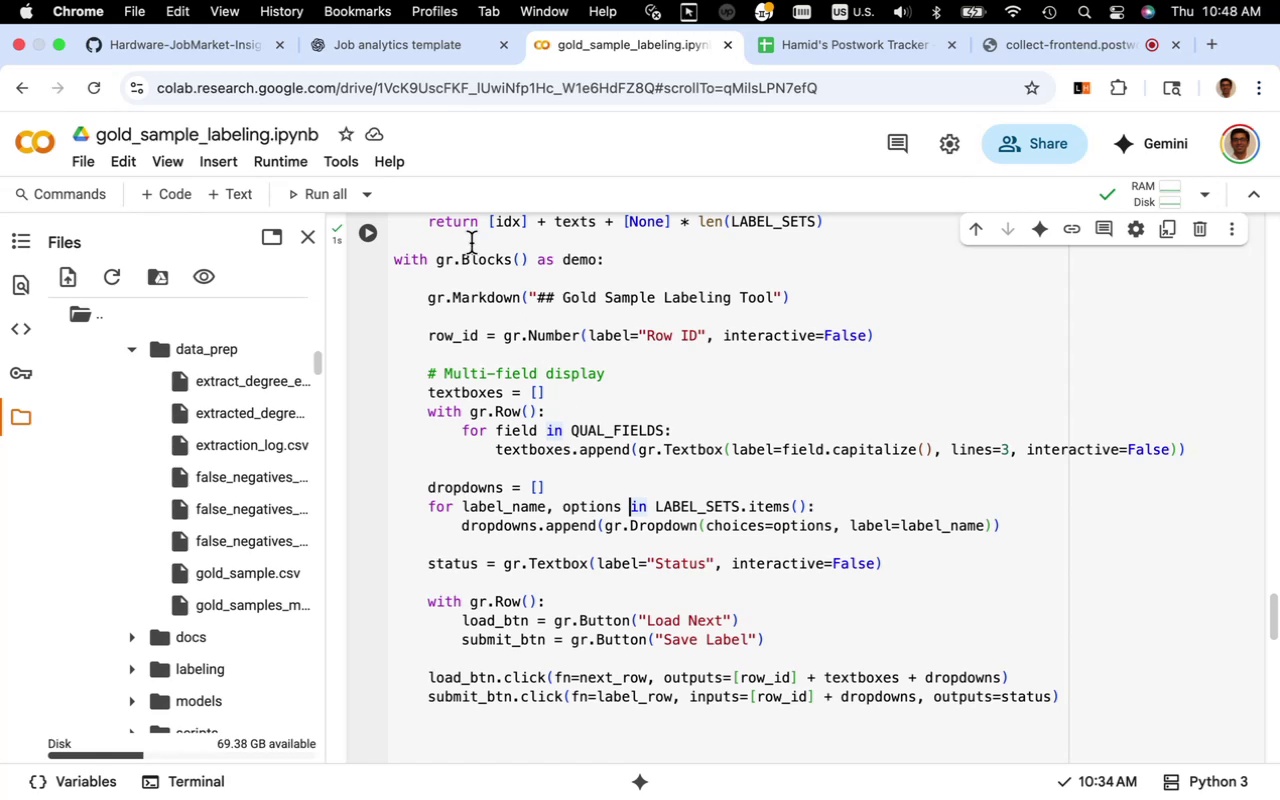 
left_click([414, 52])
 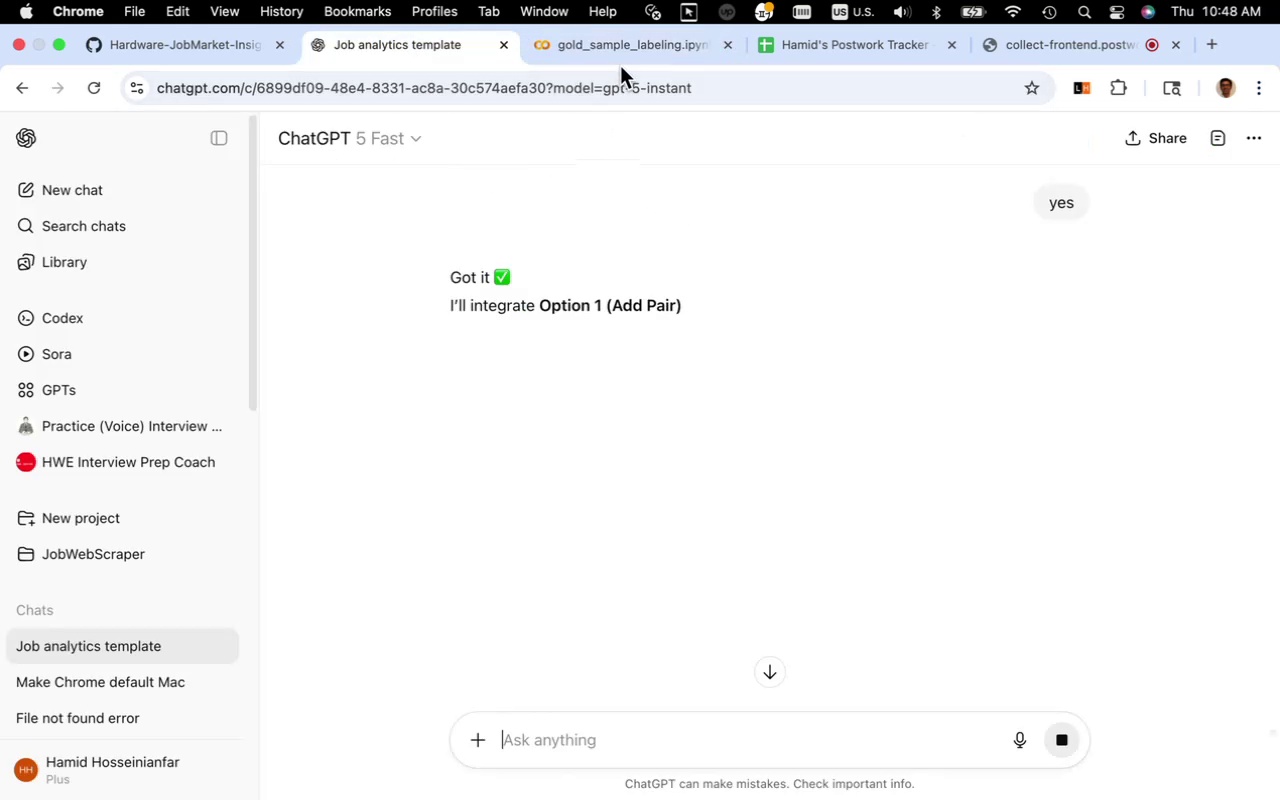 
left_click([629, 54])
 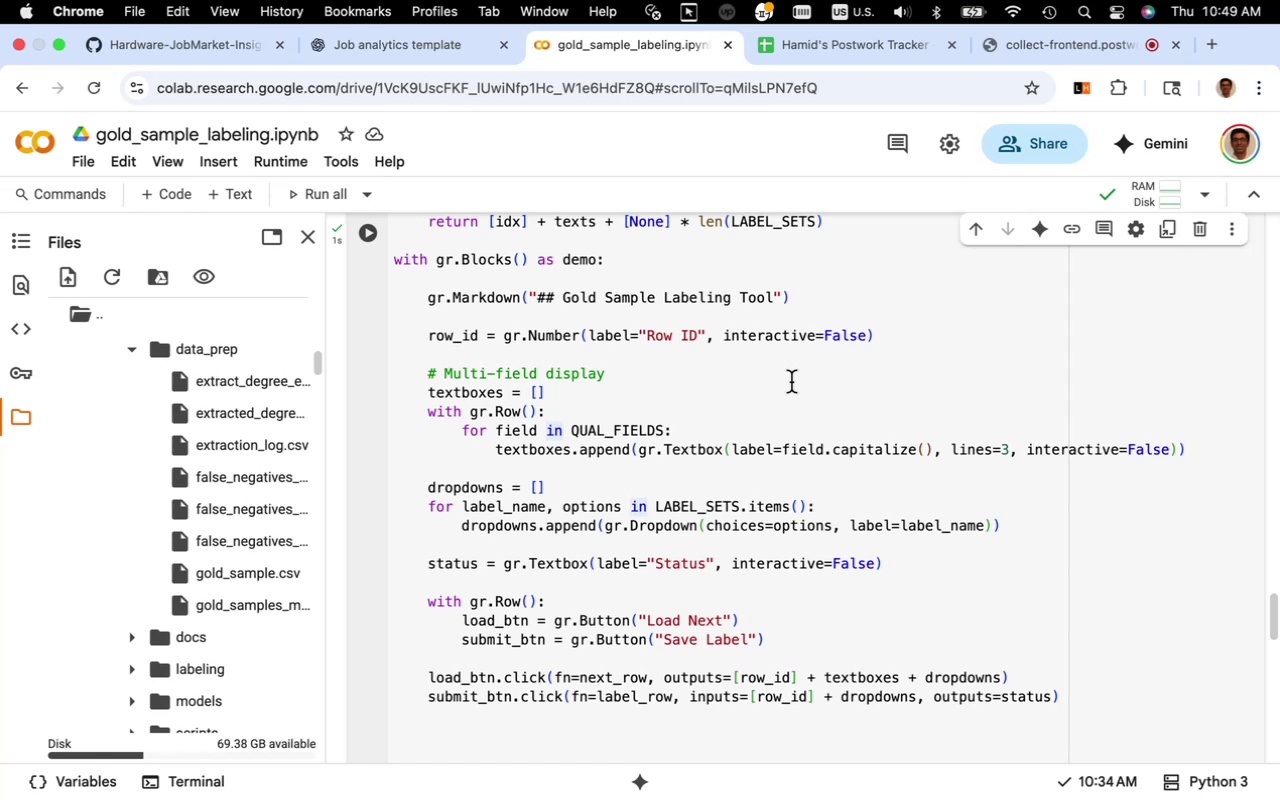 
wait(41.73)
 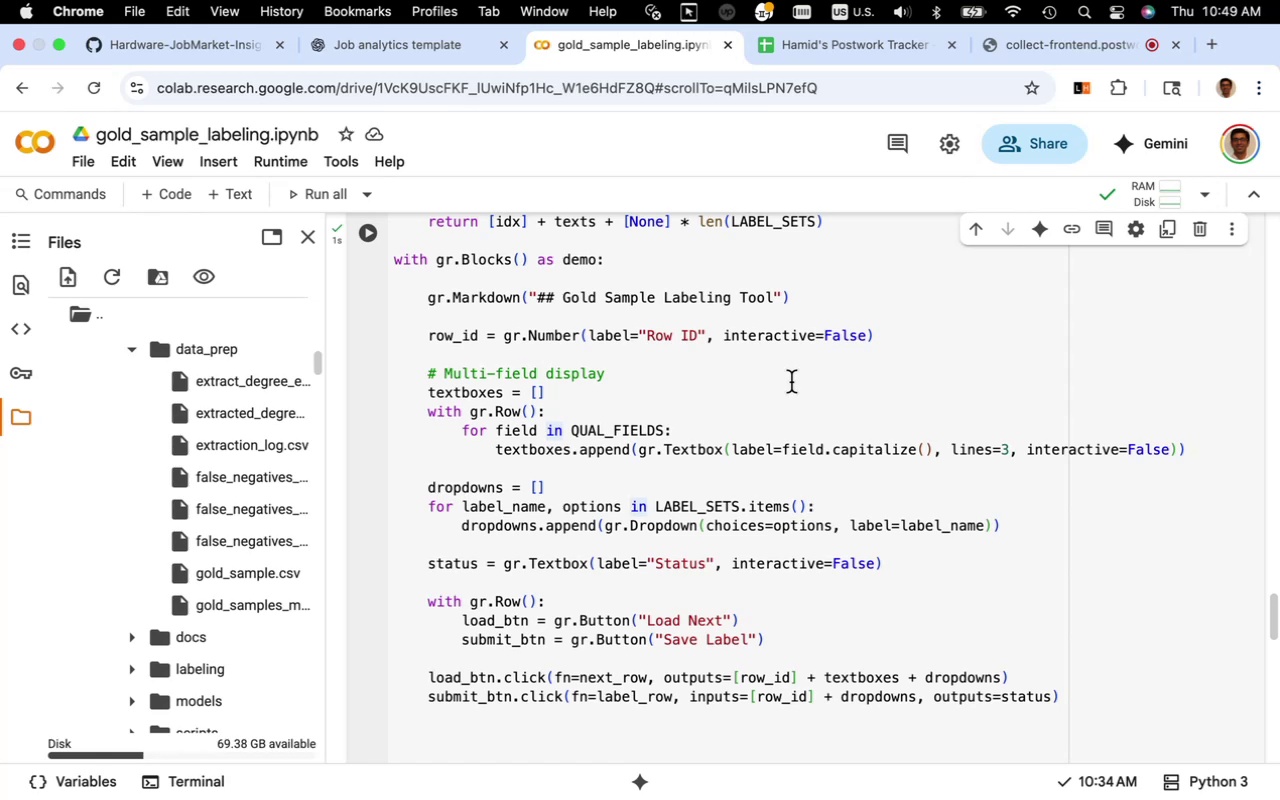 
mouse_move([603, 515])
 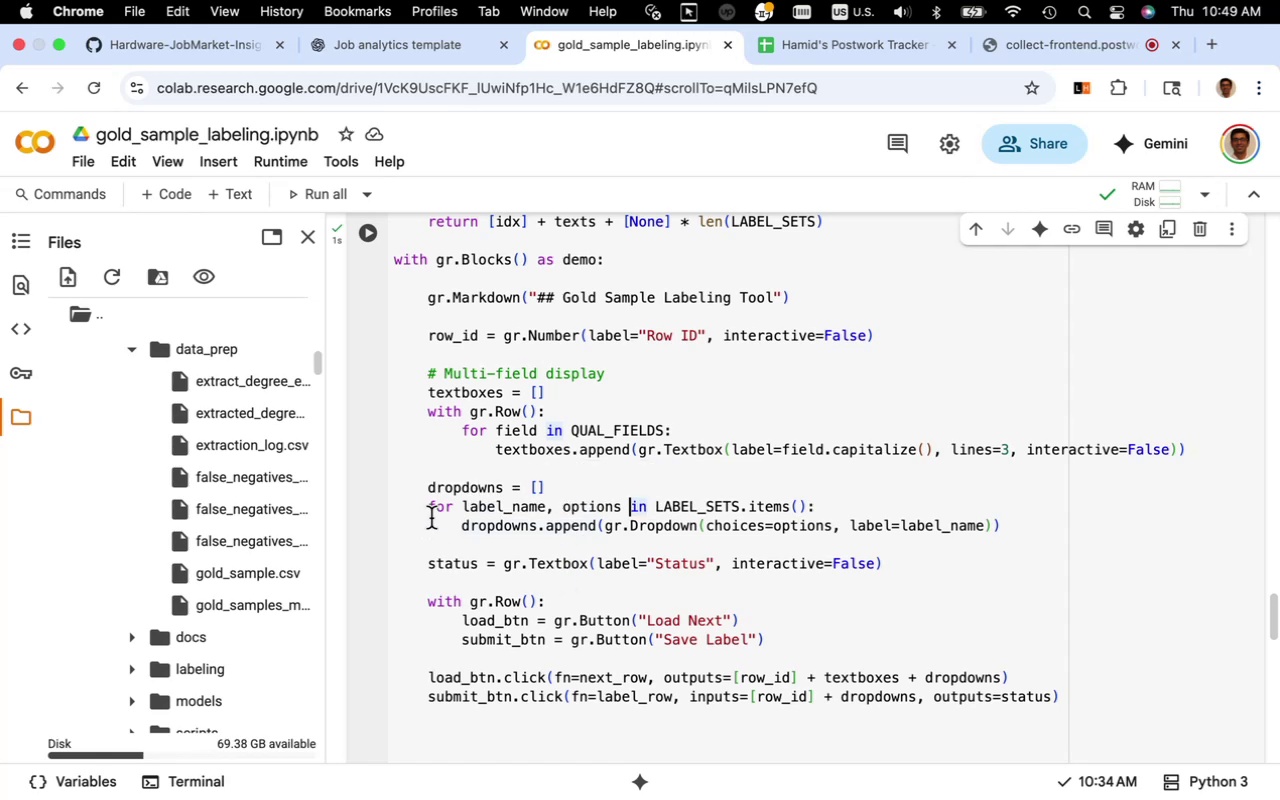 
wait(12.35)
 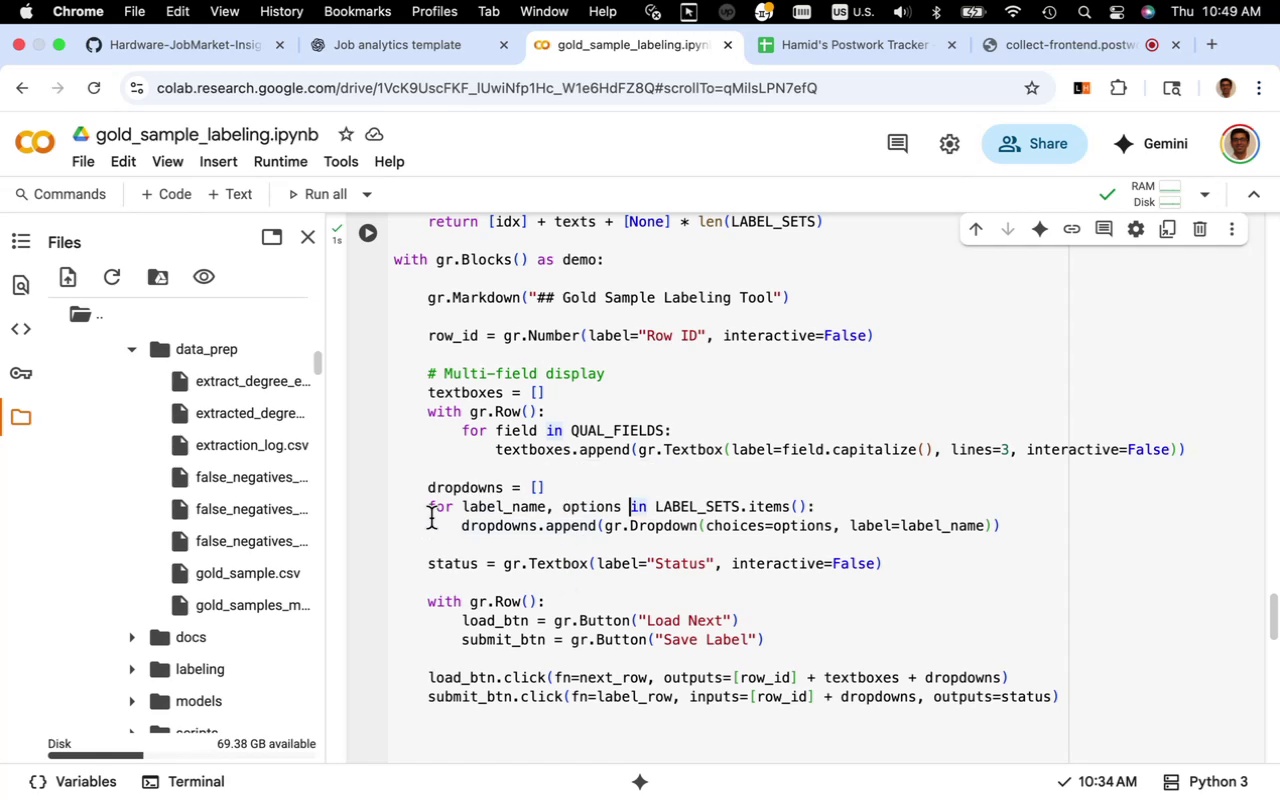 
left_click([443, 53])
 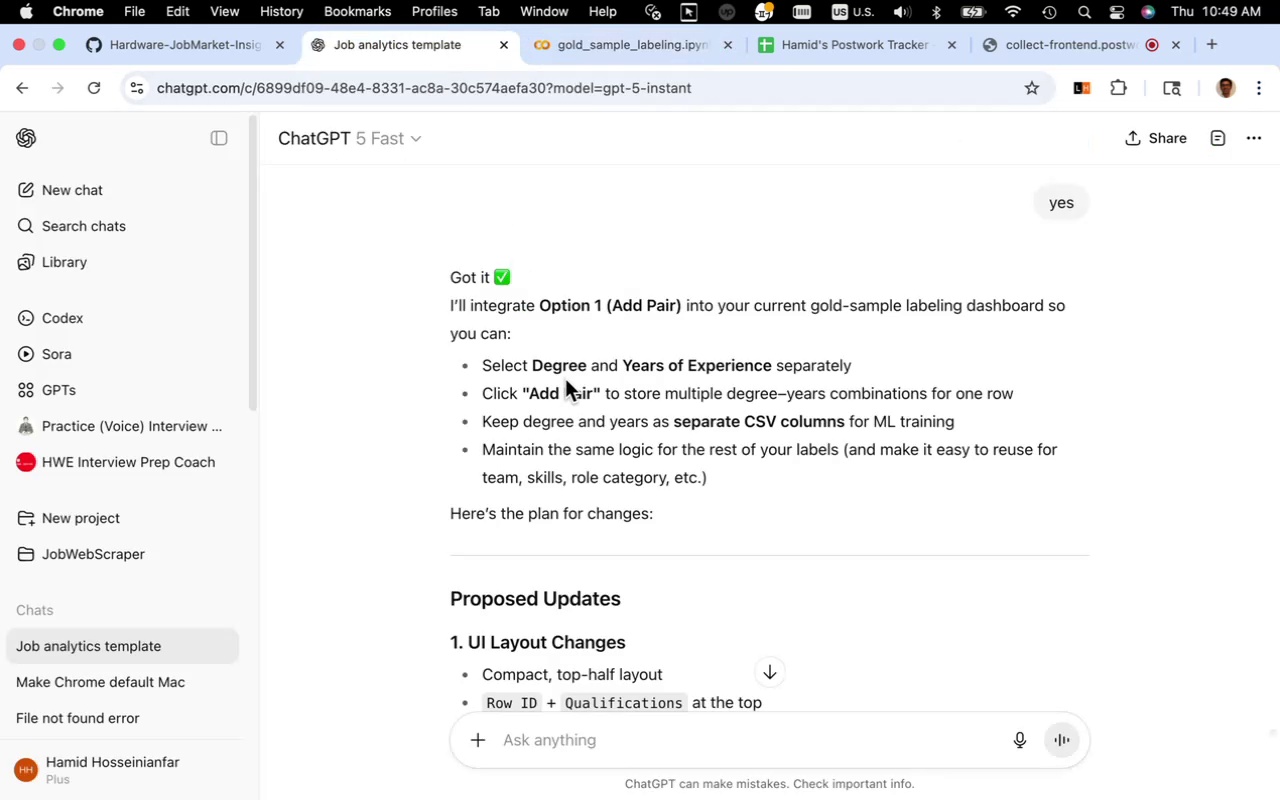 
scroll: coordinate [577, 393], scroll_direction: down, amount: 18.0
 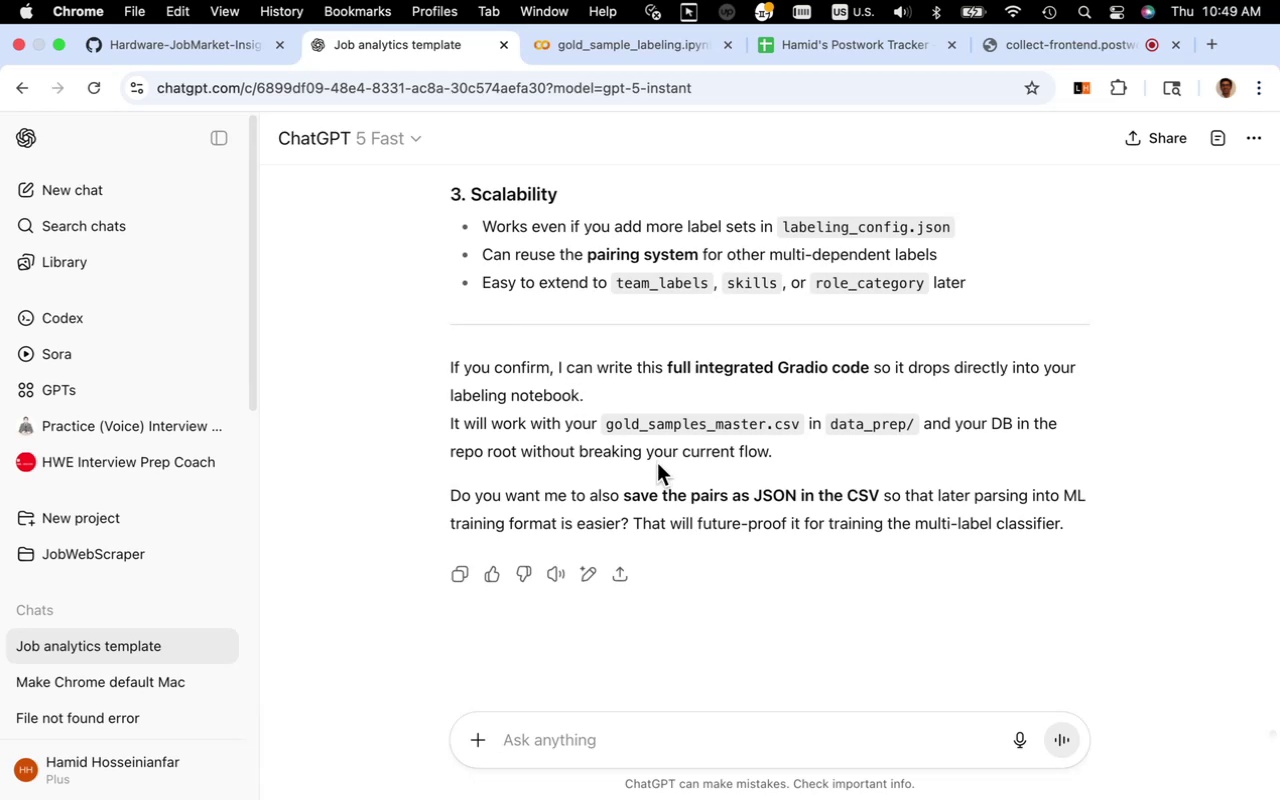 
wait(10.2)
 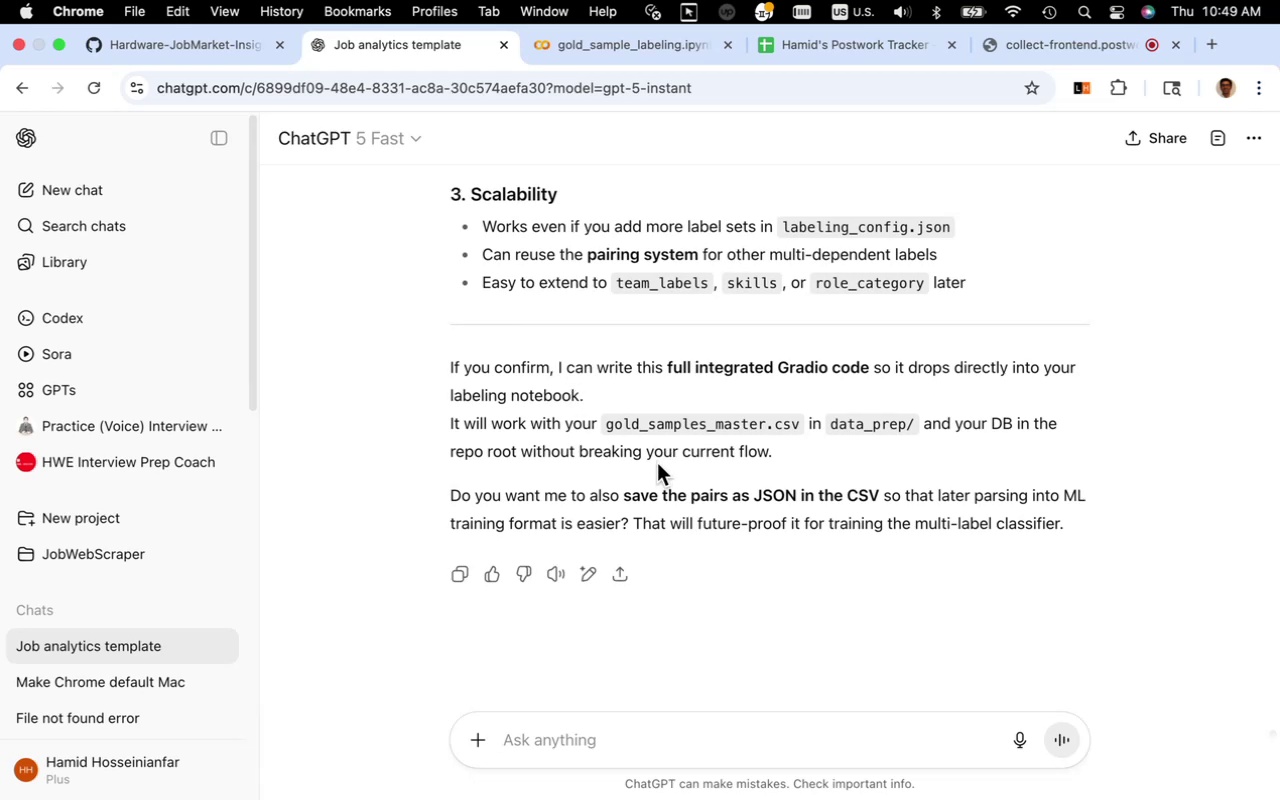 
type(yes)
 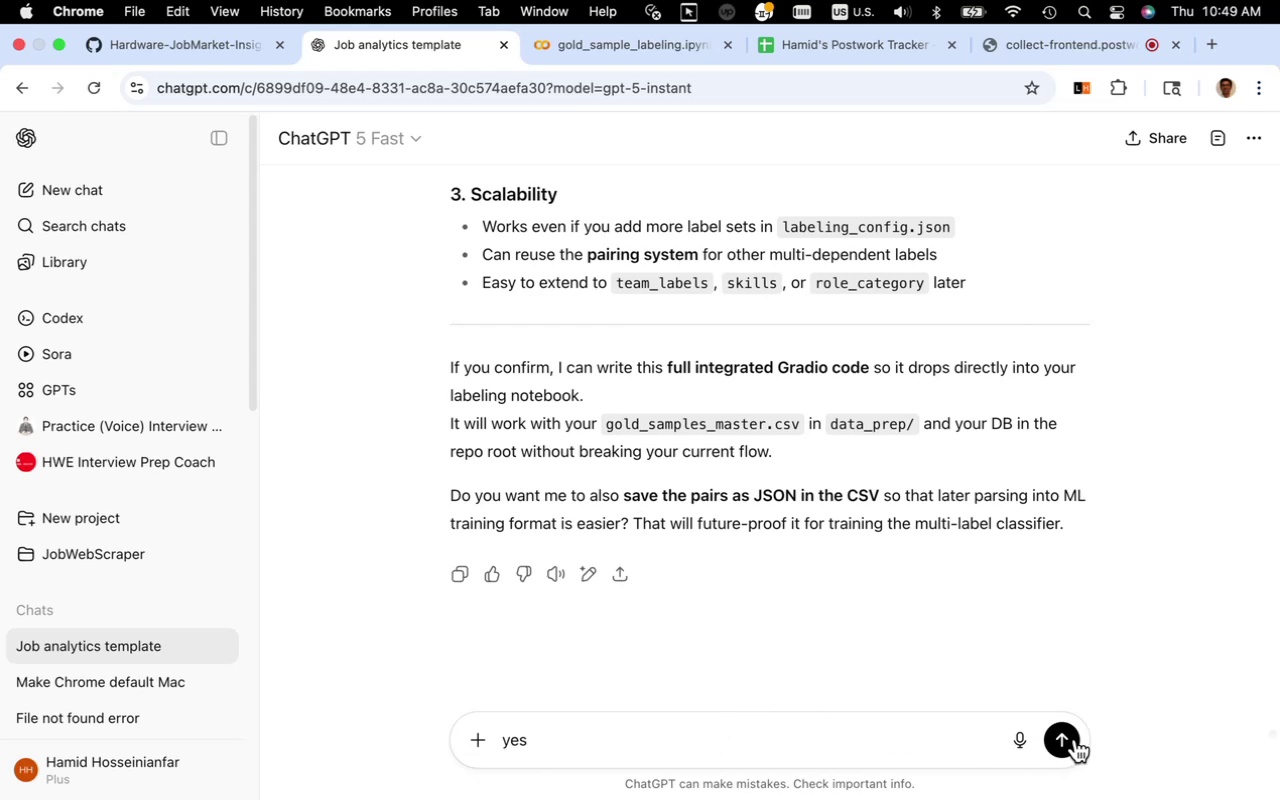 
wait(9.56)
 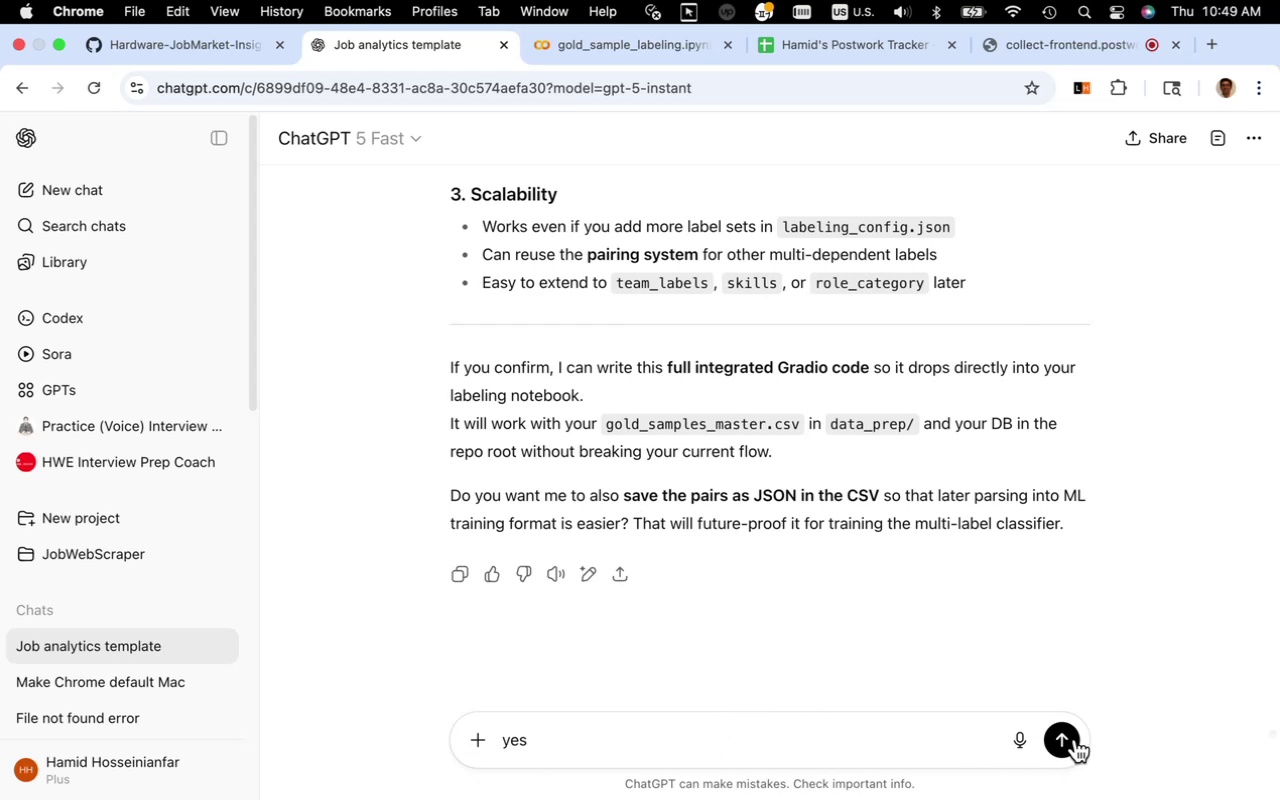 
left_click([640, 52])
 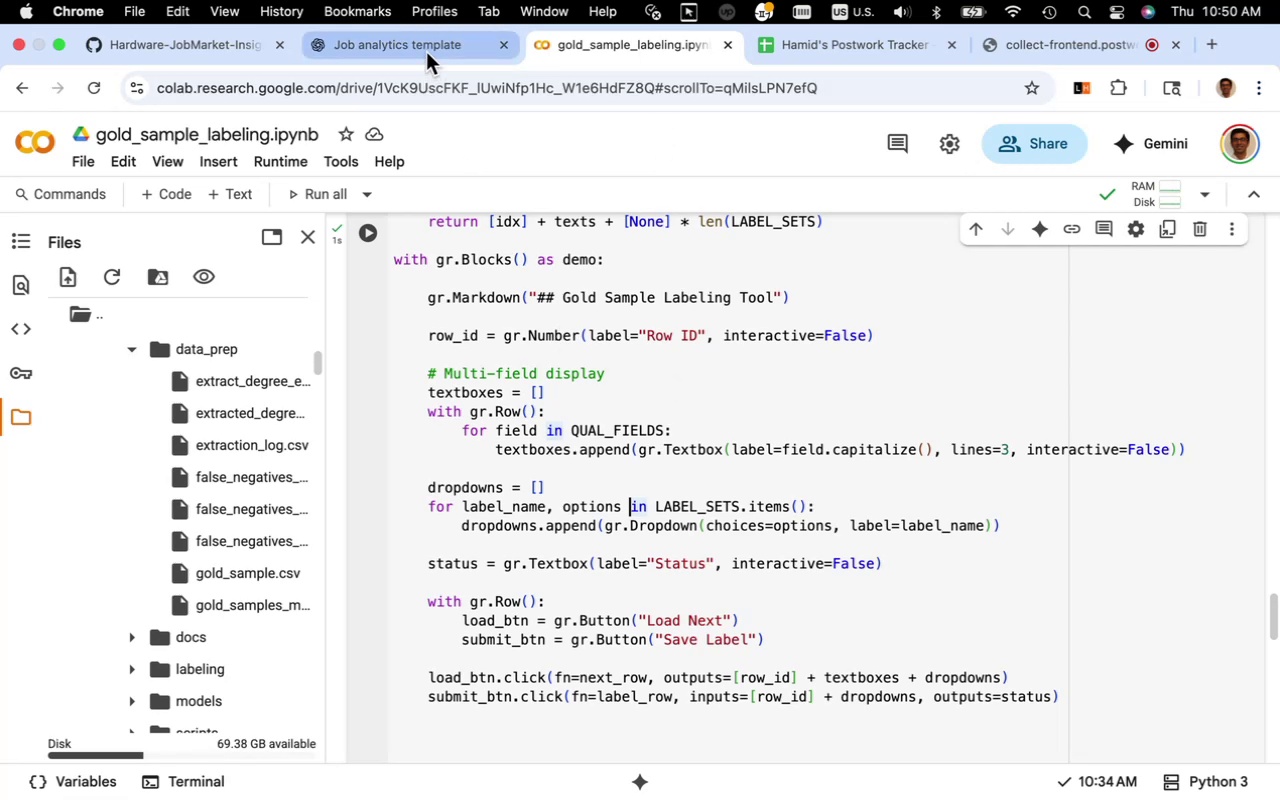 
wait(5.18)
 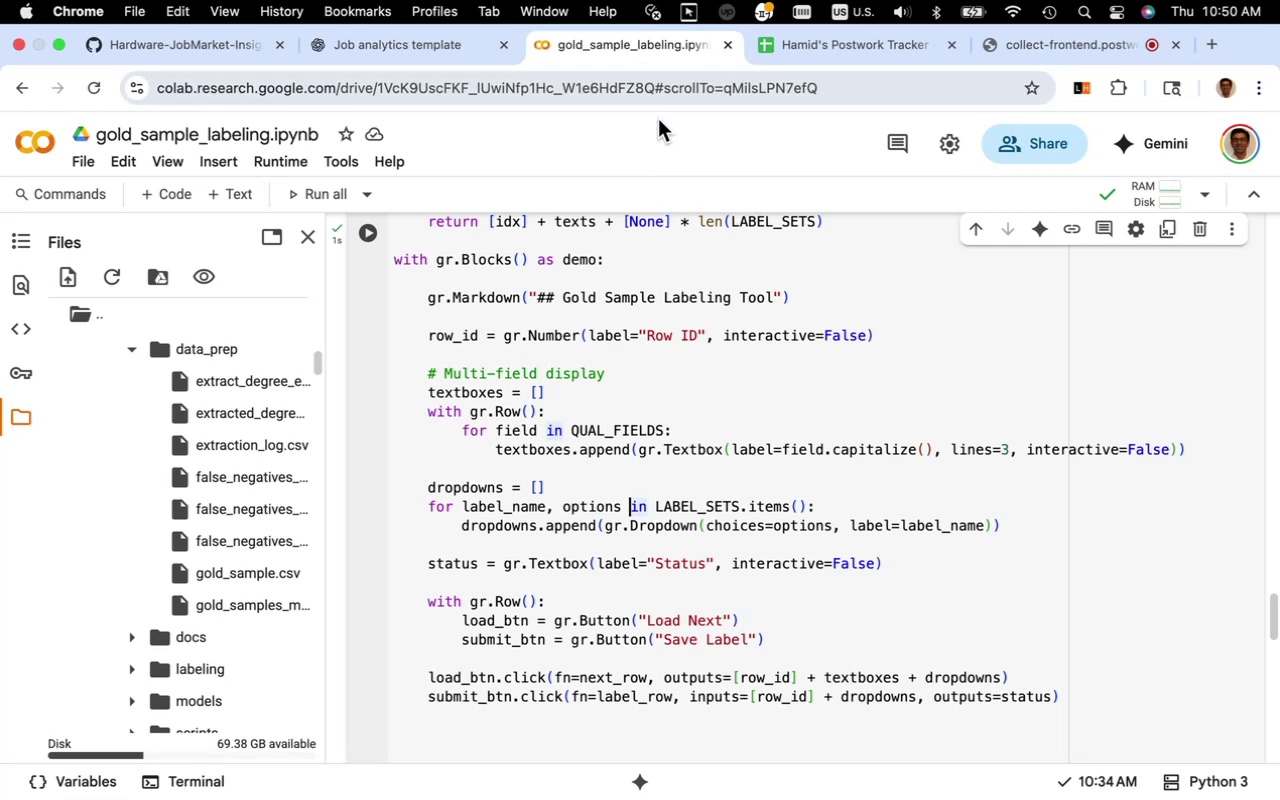 
scroll: coordinate [623, 367], scroll_direction: down, amount: 15.0
 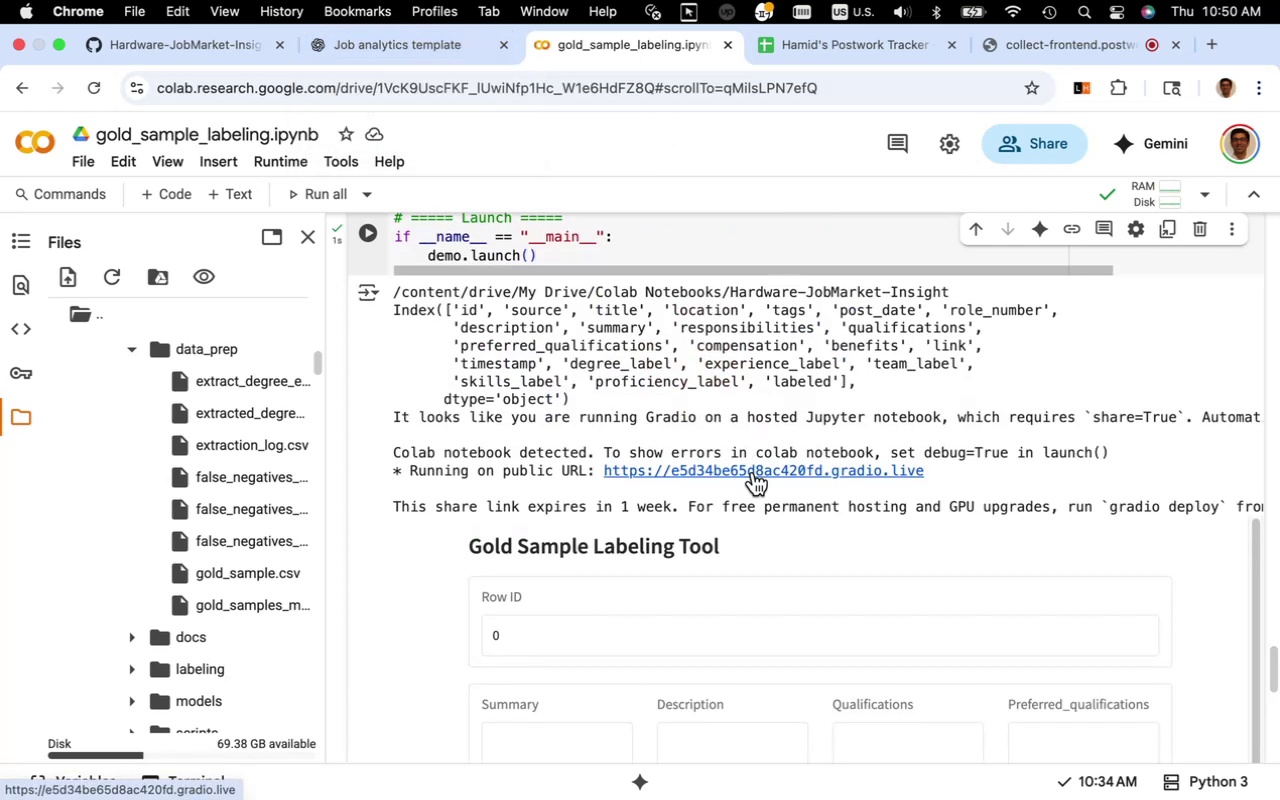 
left_click([753, 473])
 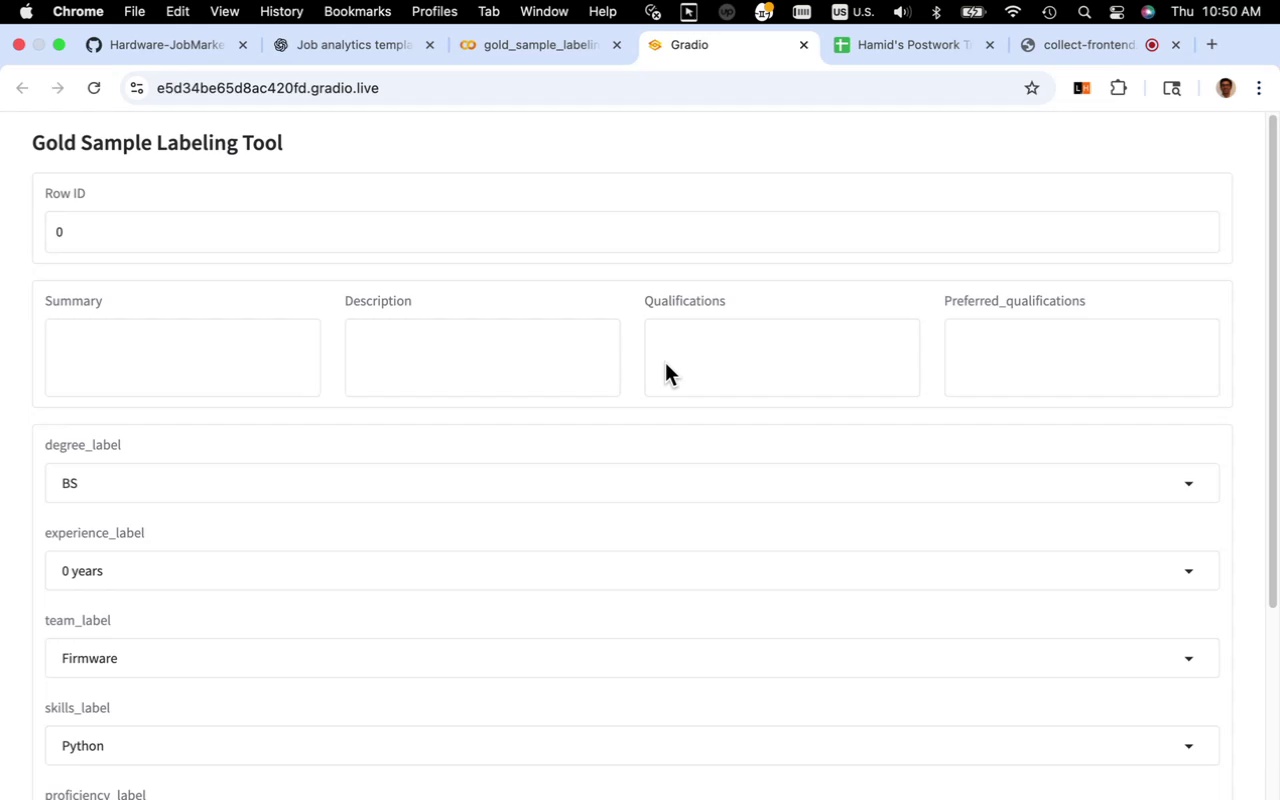 
scroll: coordinate [665, 363], scroll_direction: down, amount: 5.0
 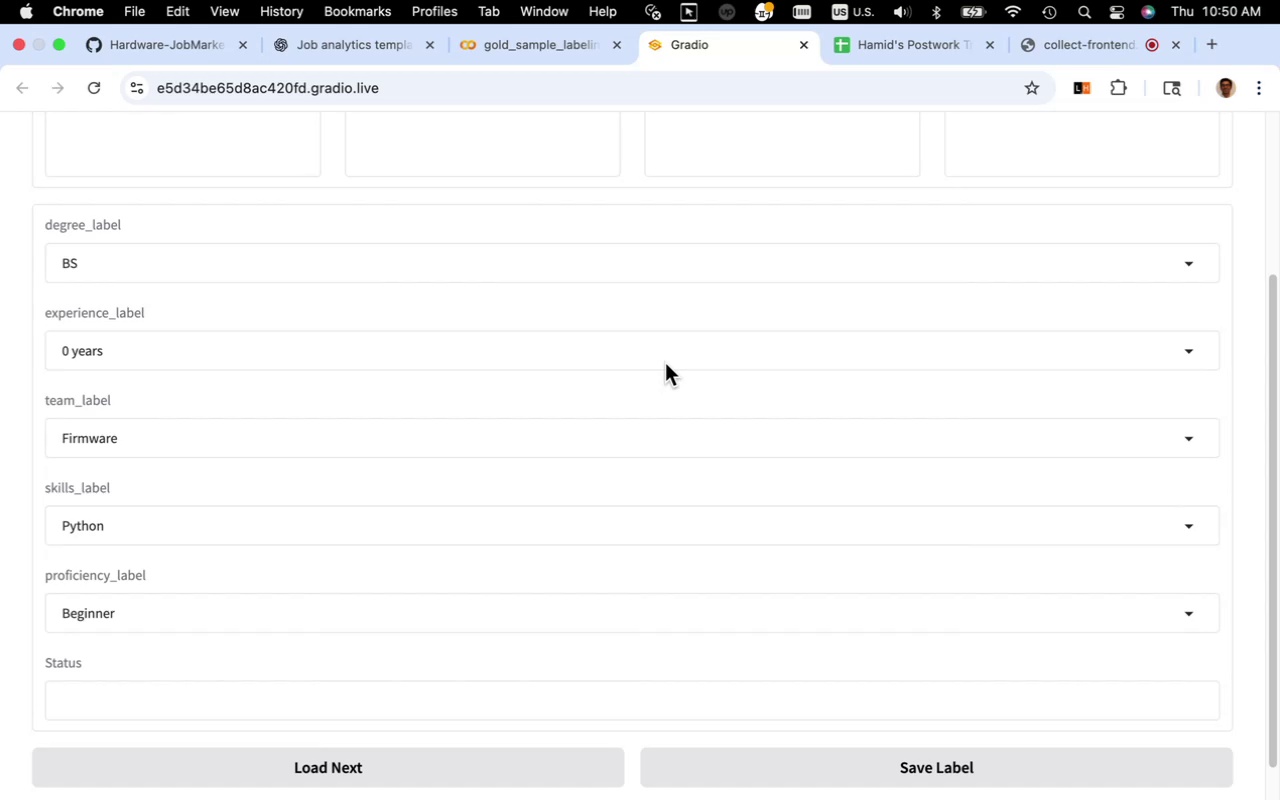 
wait(35.84)
 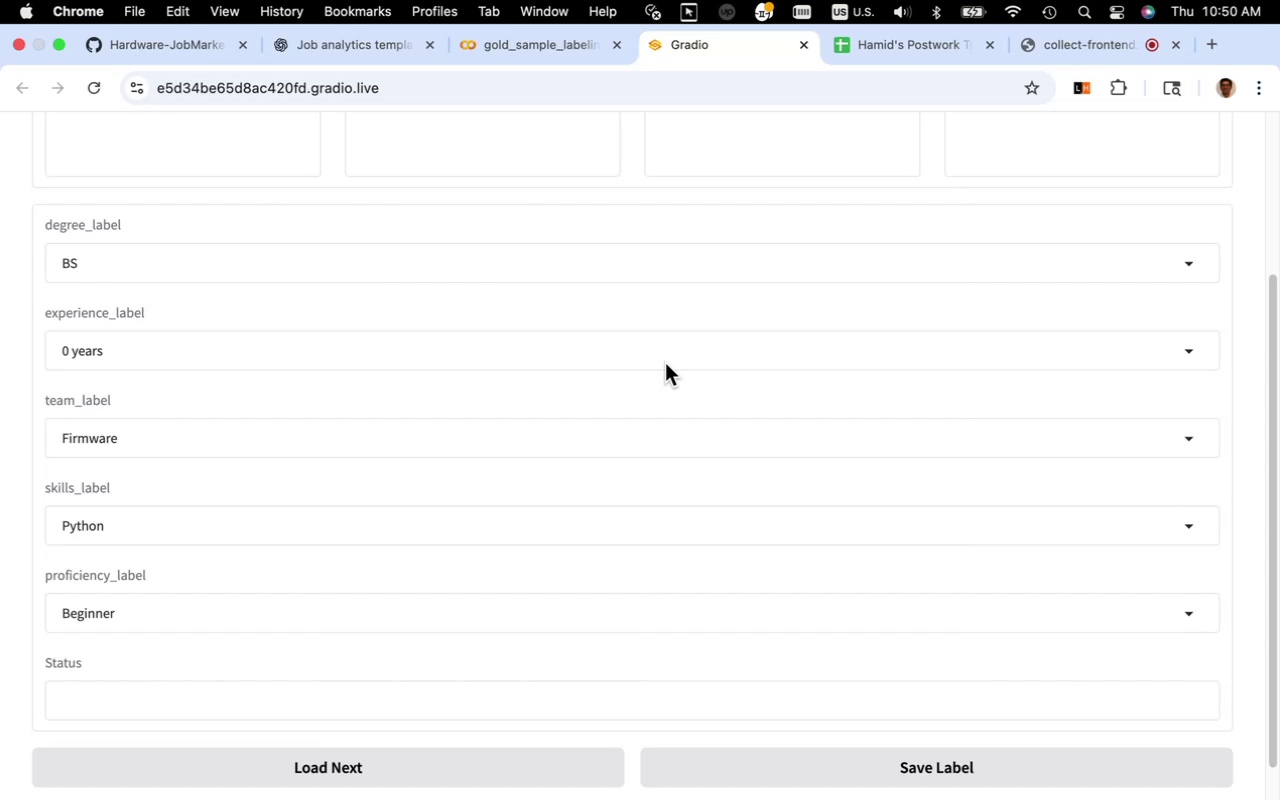 
scroll: coordinate [493, 439], scroll_direction: down, amount: 6.0
 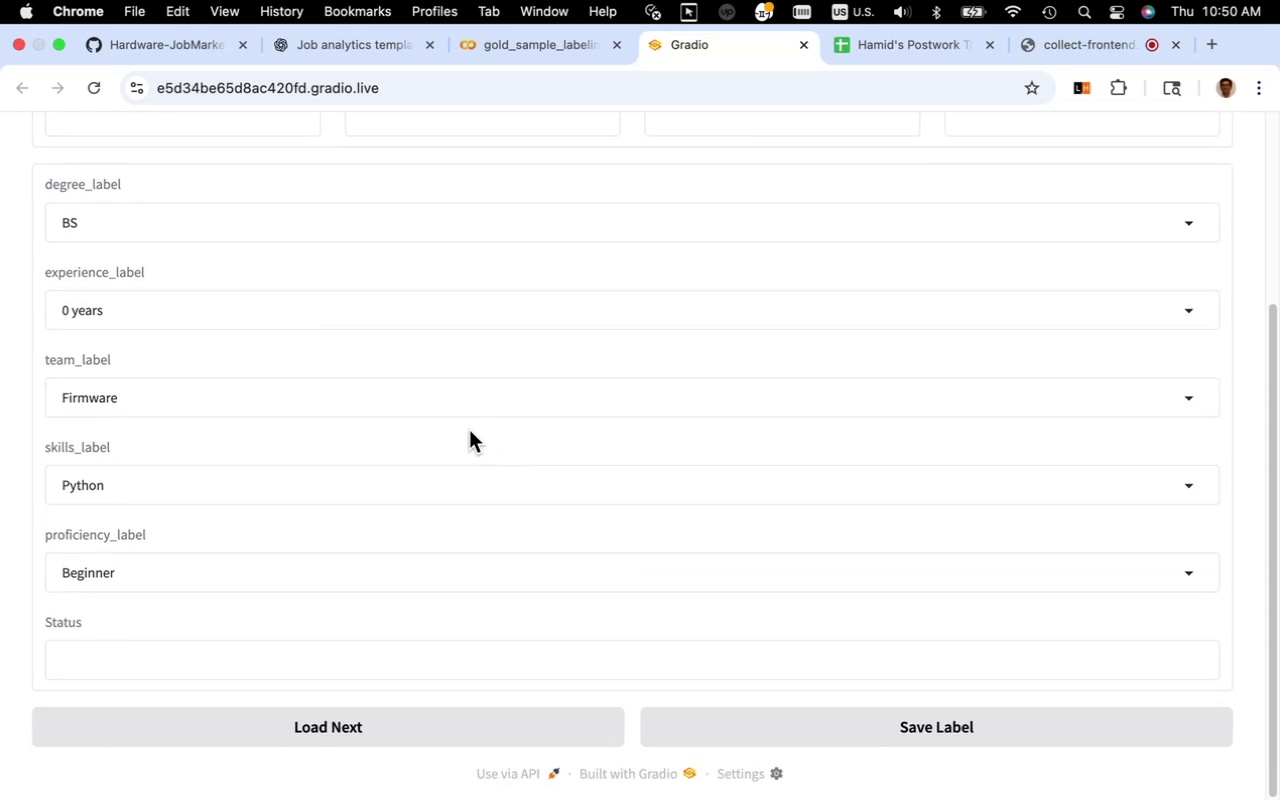 
wait(5.95)
 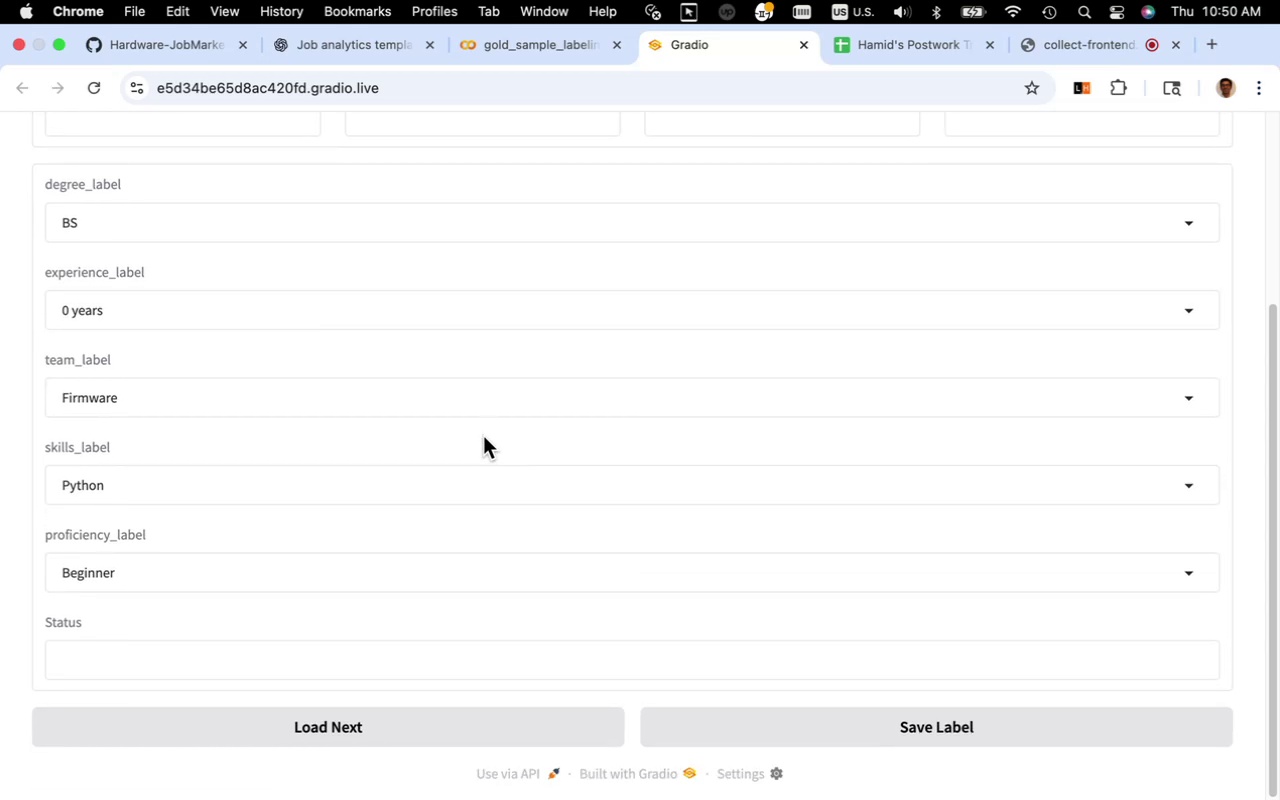 
scroll: coordinate [469, 430], scroll_direction: up, amount: 7.0
 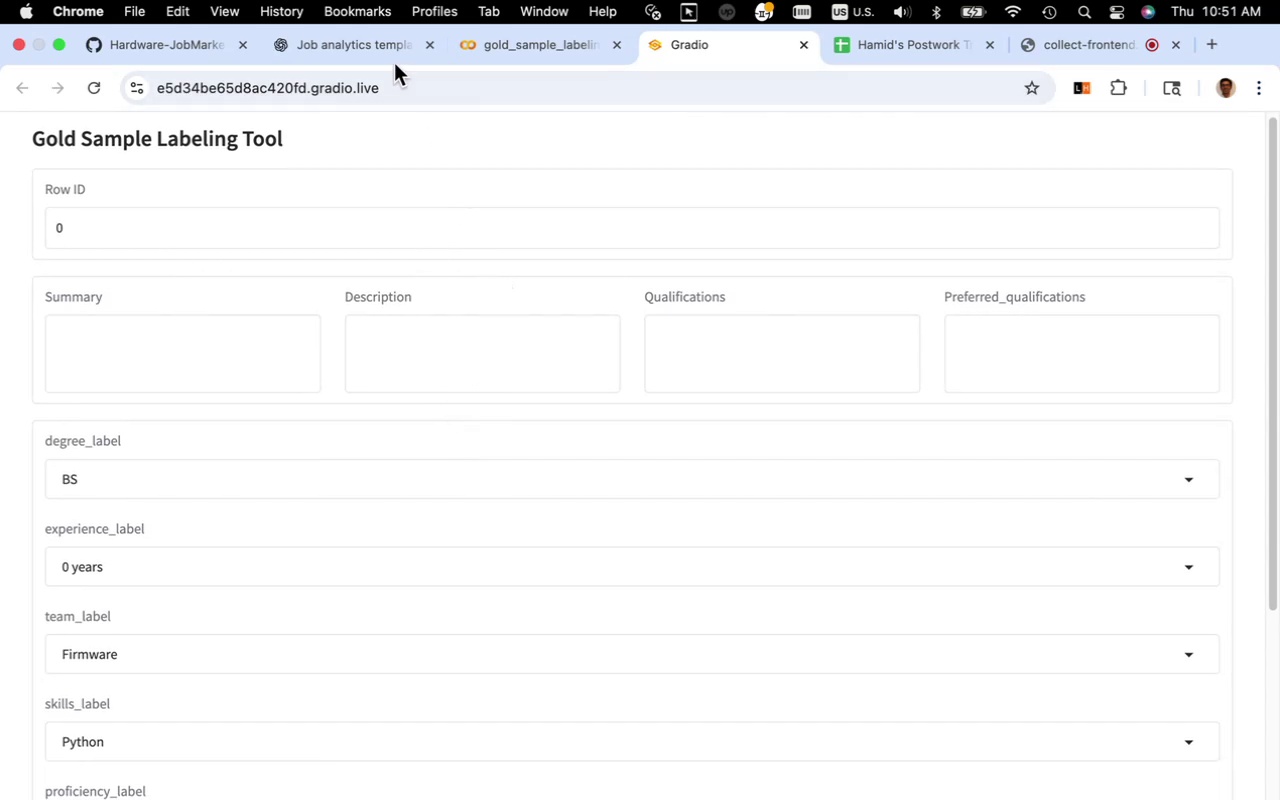 
wait(5.75)
 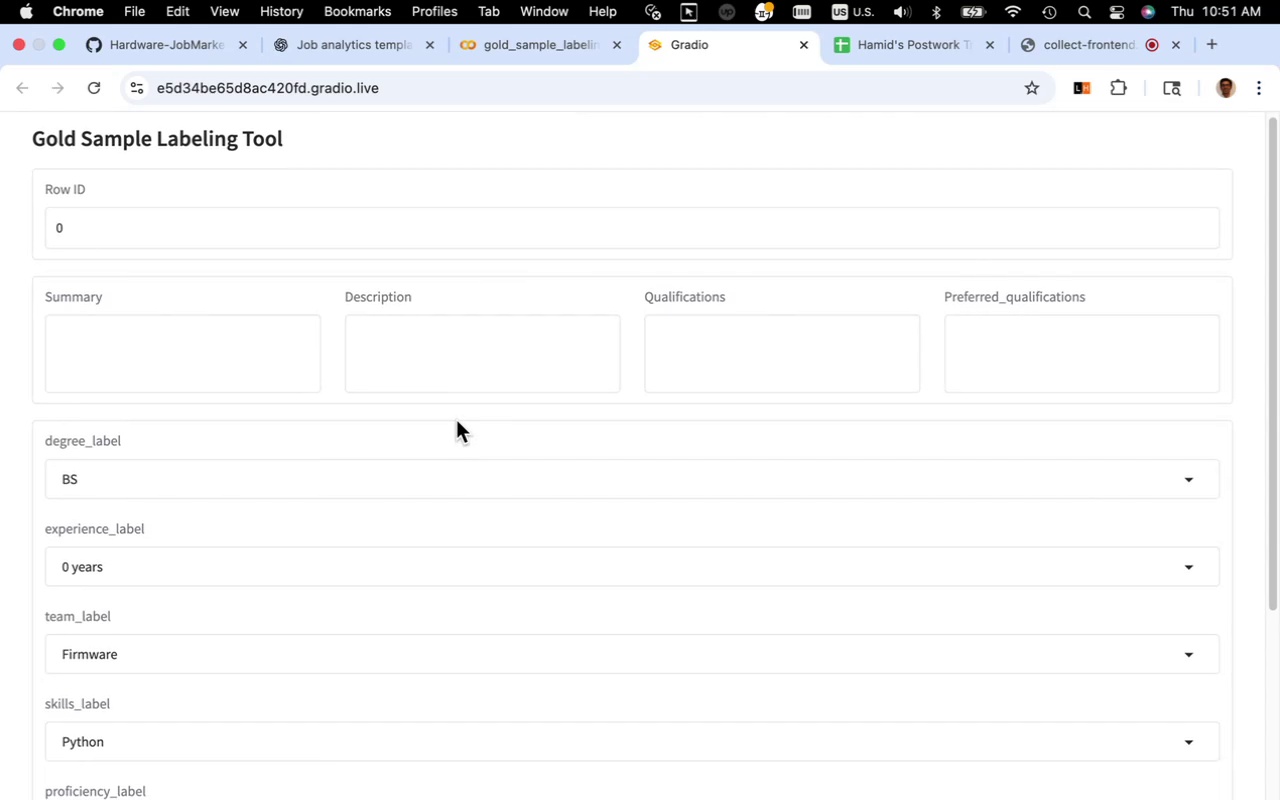 
left_click([382, 51])
 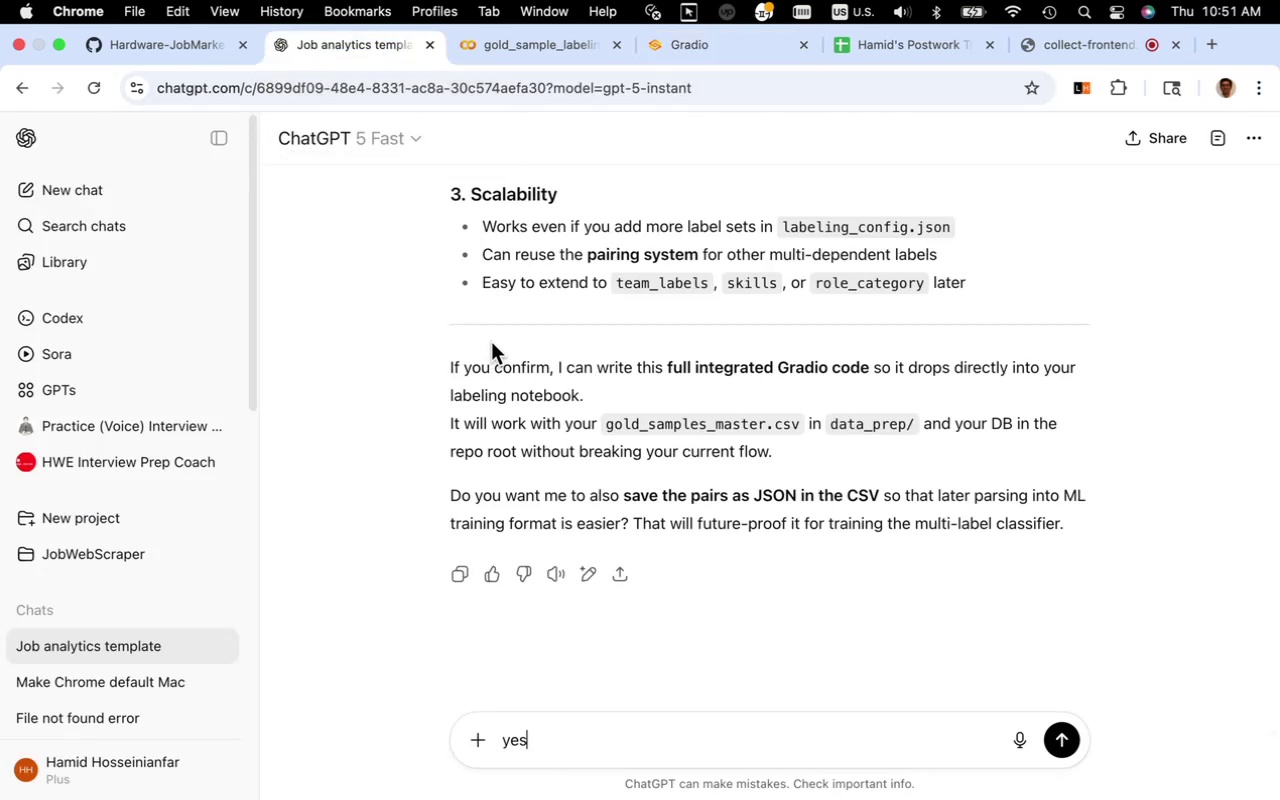 
scroll: coordinate [491, 342], scroll_direction: down, amount: 4.0
 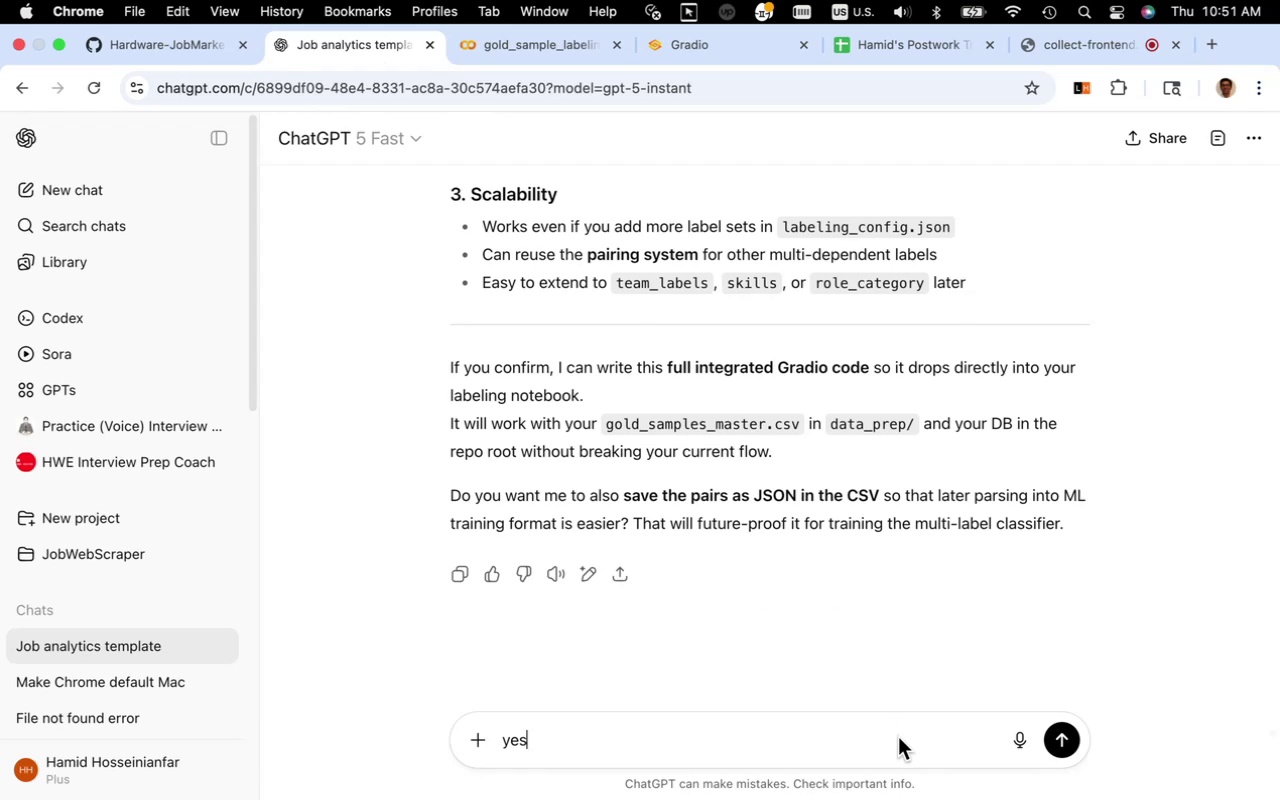 
wait(5.3)
 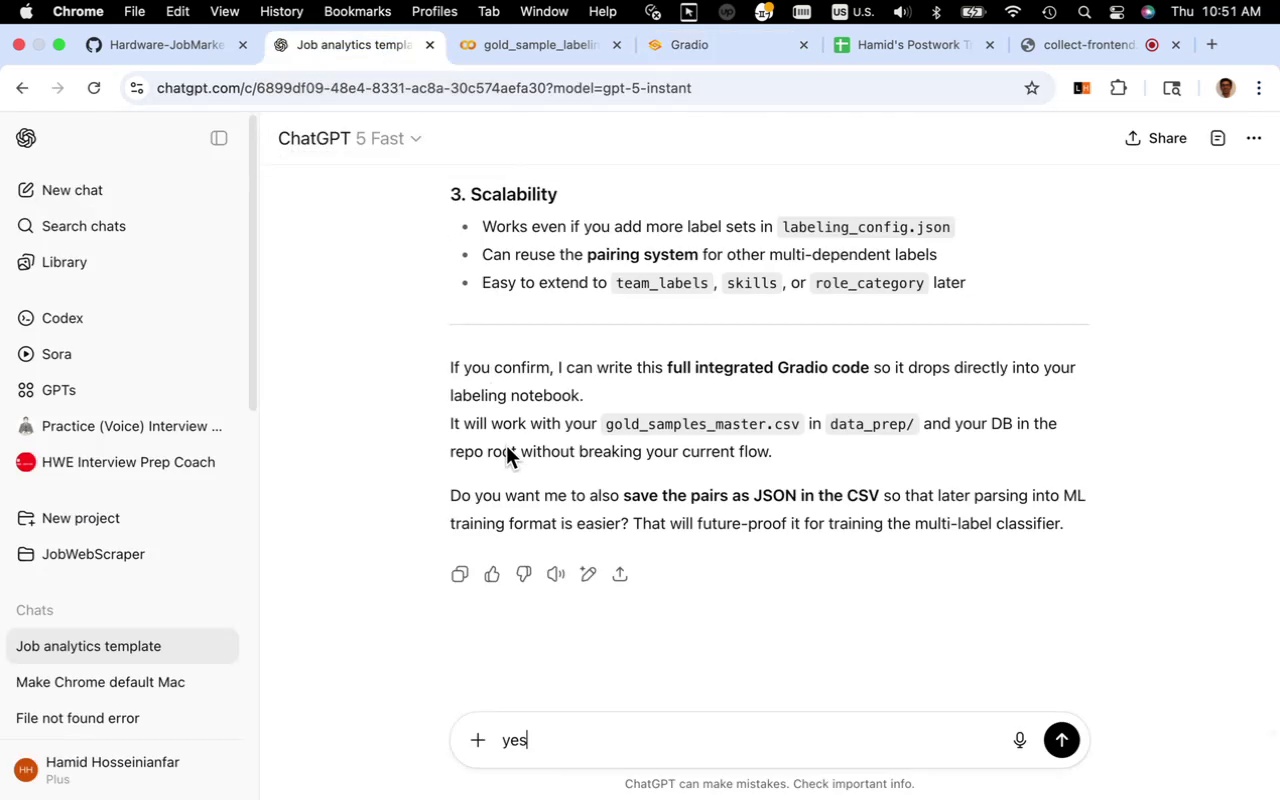 
left_click([898, 737])
 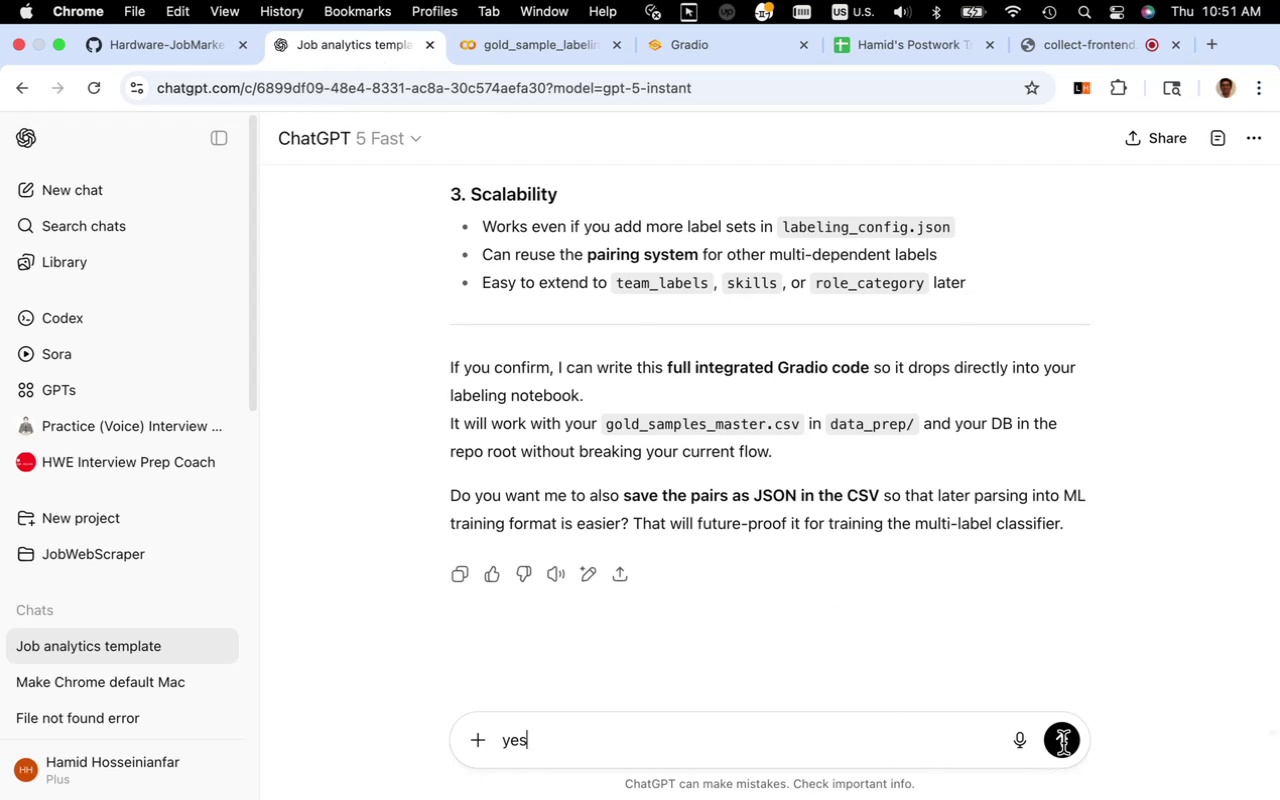 
left_click([1064, 742])
 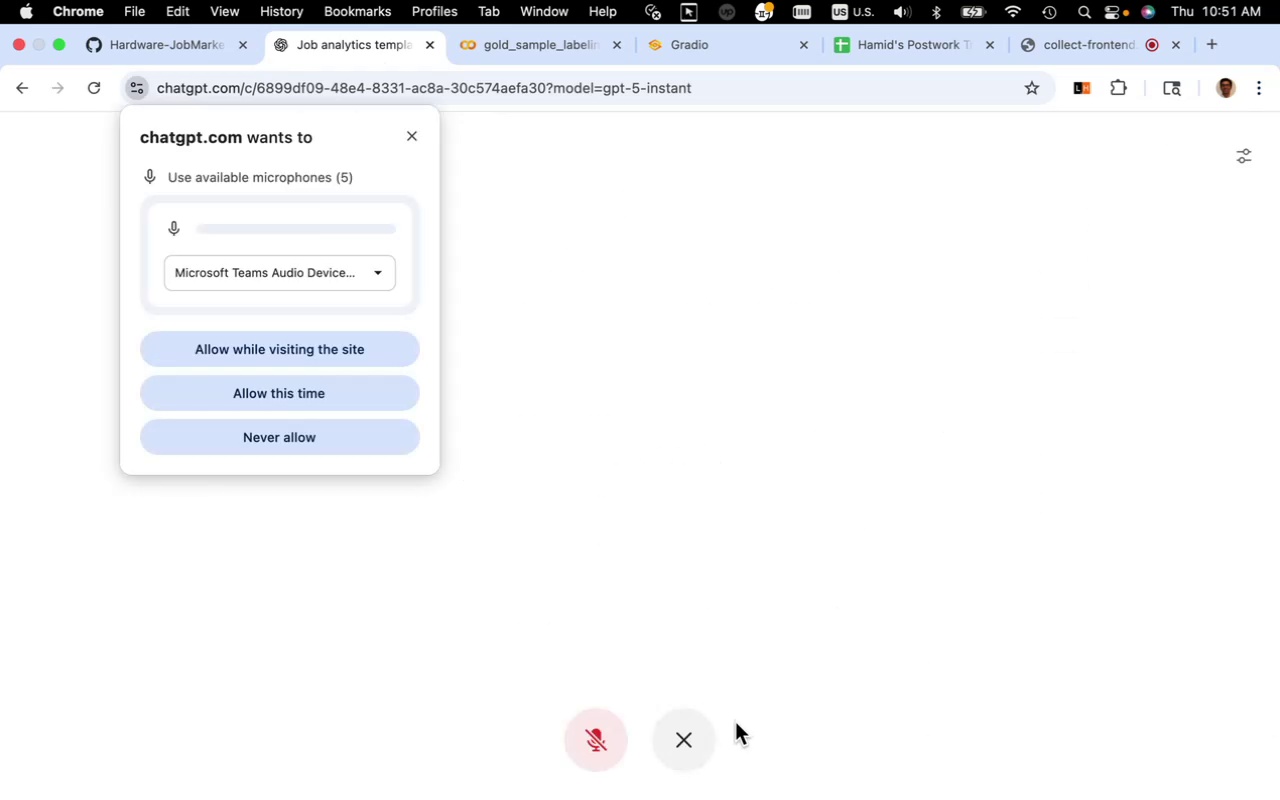 
left_click([697, 737])
 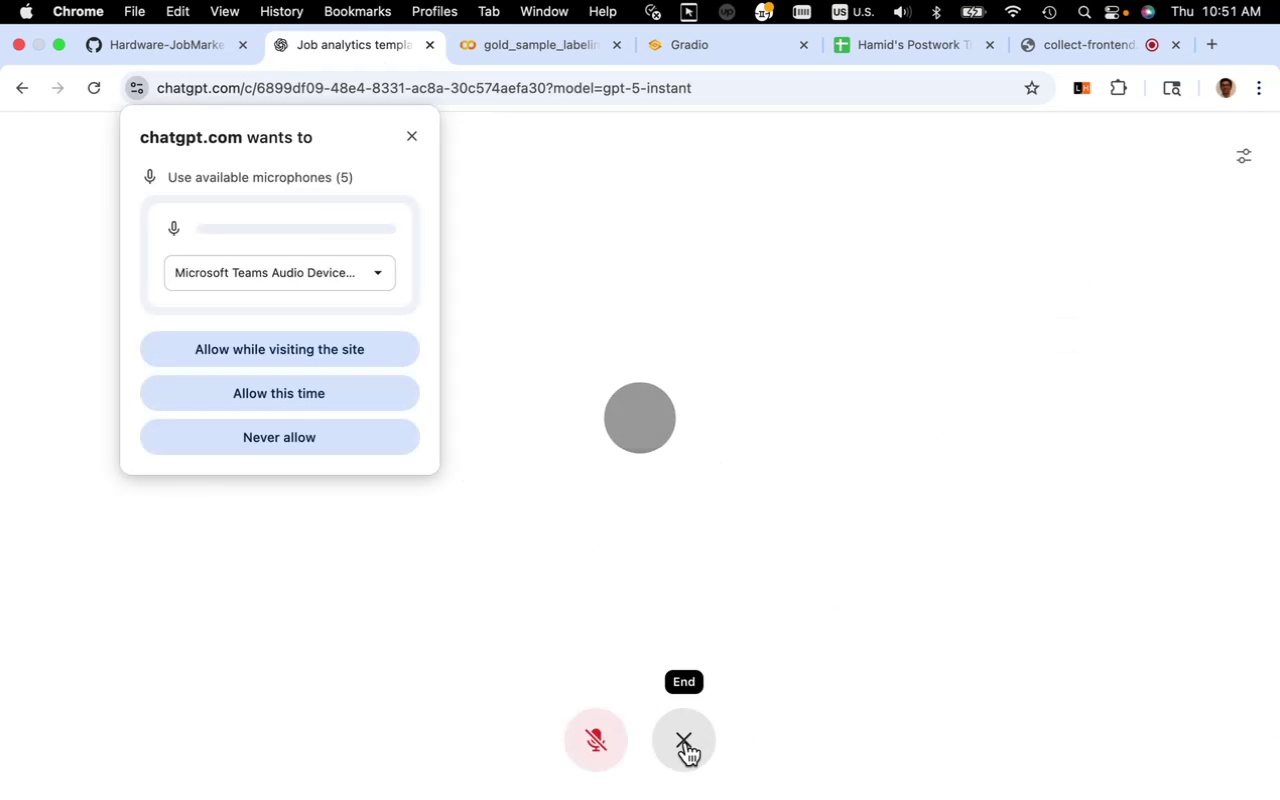 
left_click([686, 742])
 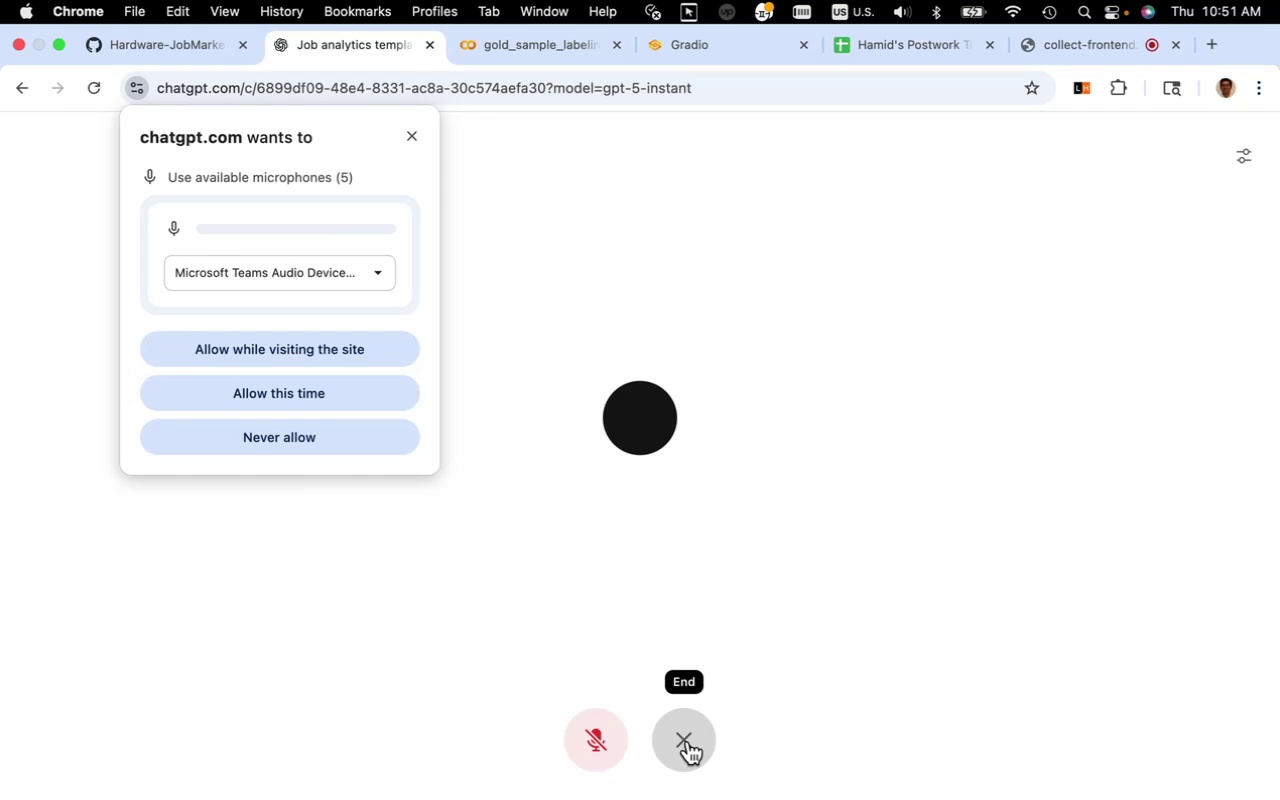 
left_click([688, 741])
 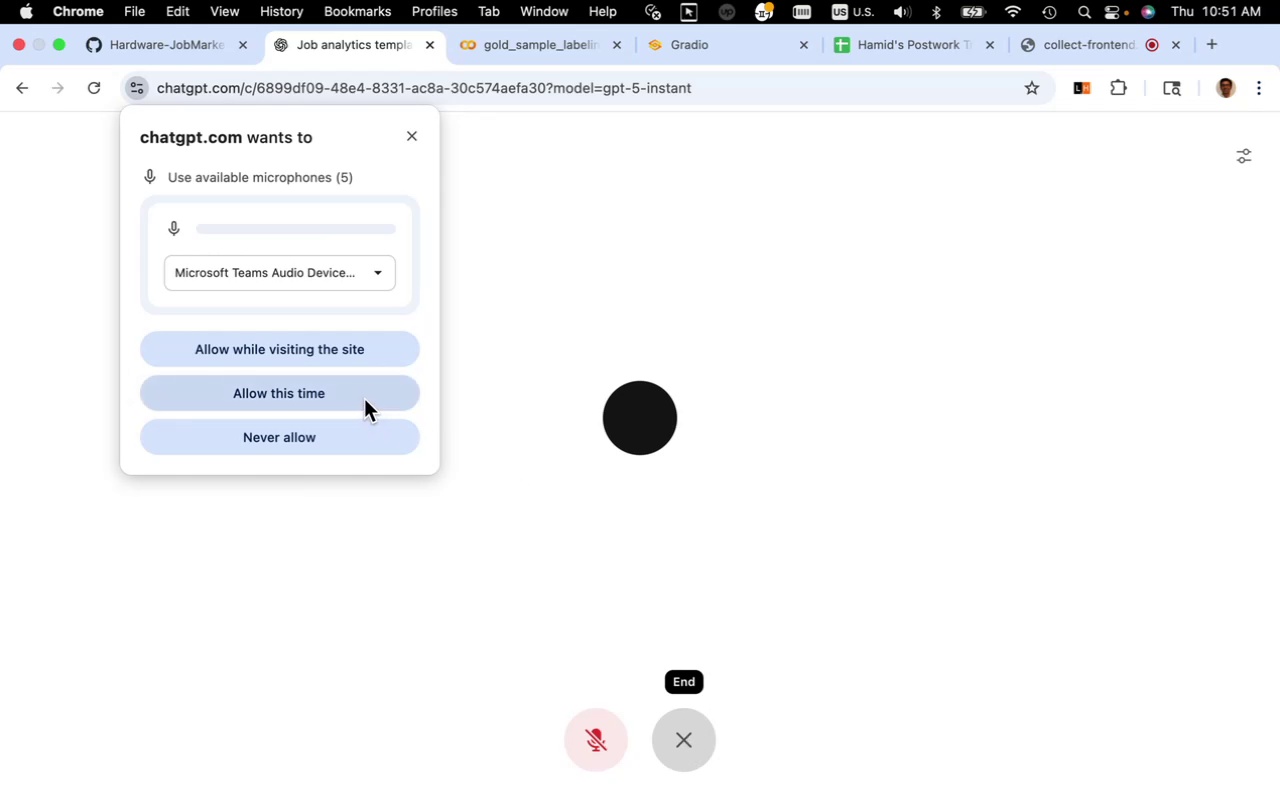 
left_click([364, 399])
 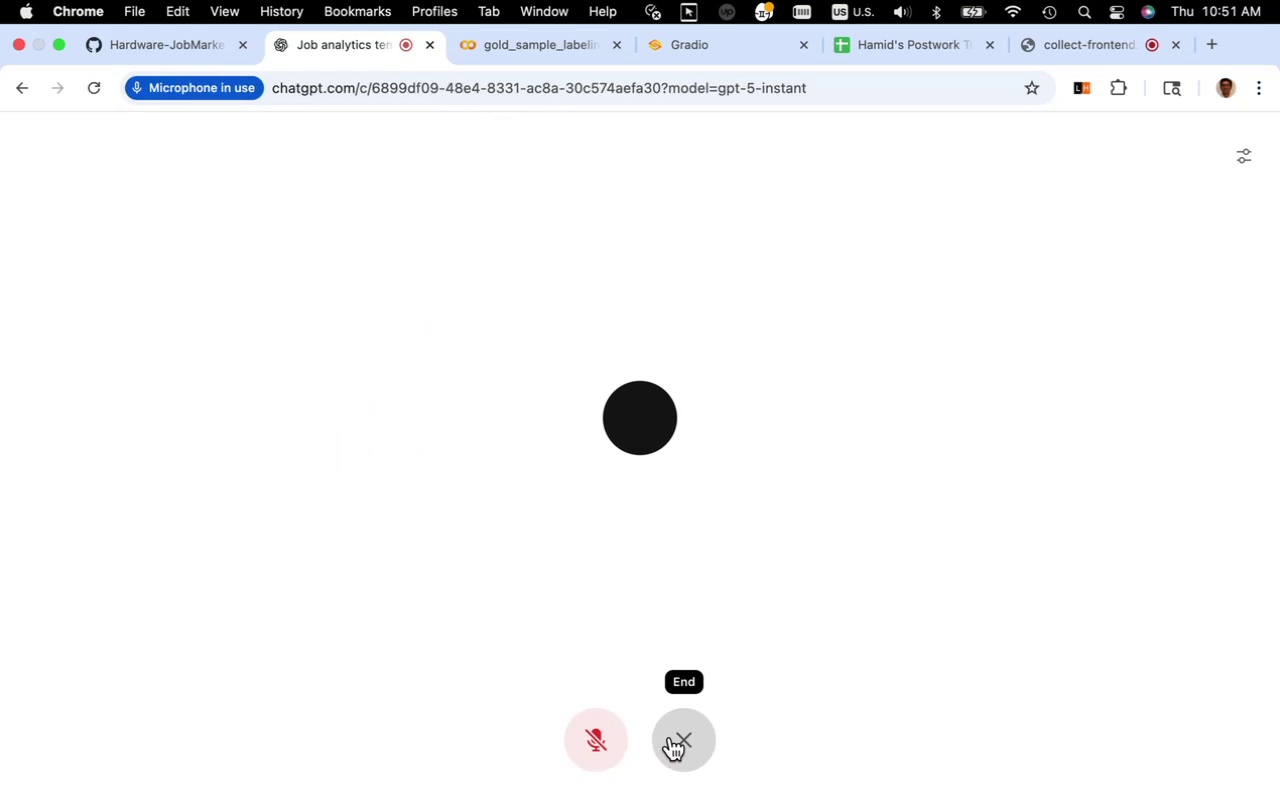 
left_click([677, 736])
 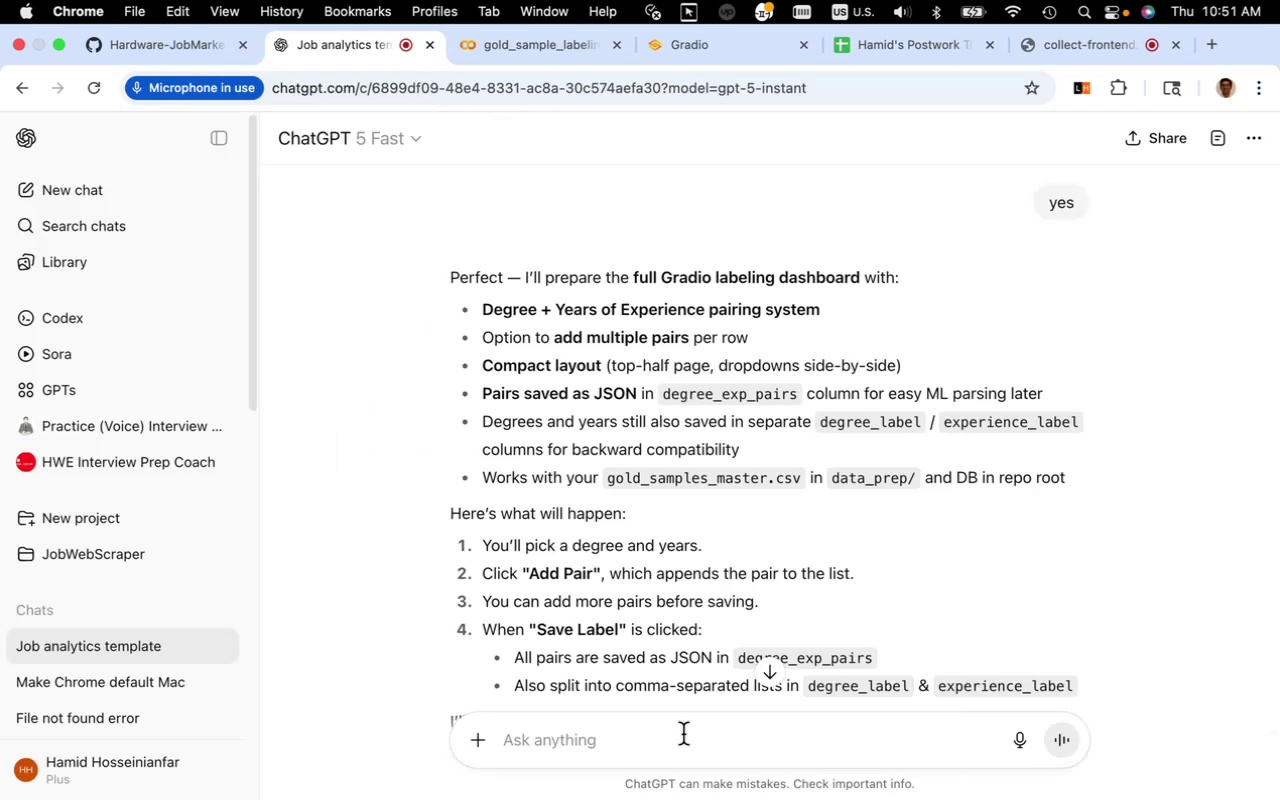 
scroll: coordinate [758, 560], scroll_direction: down, amount: 12.0
 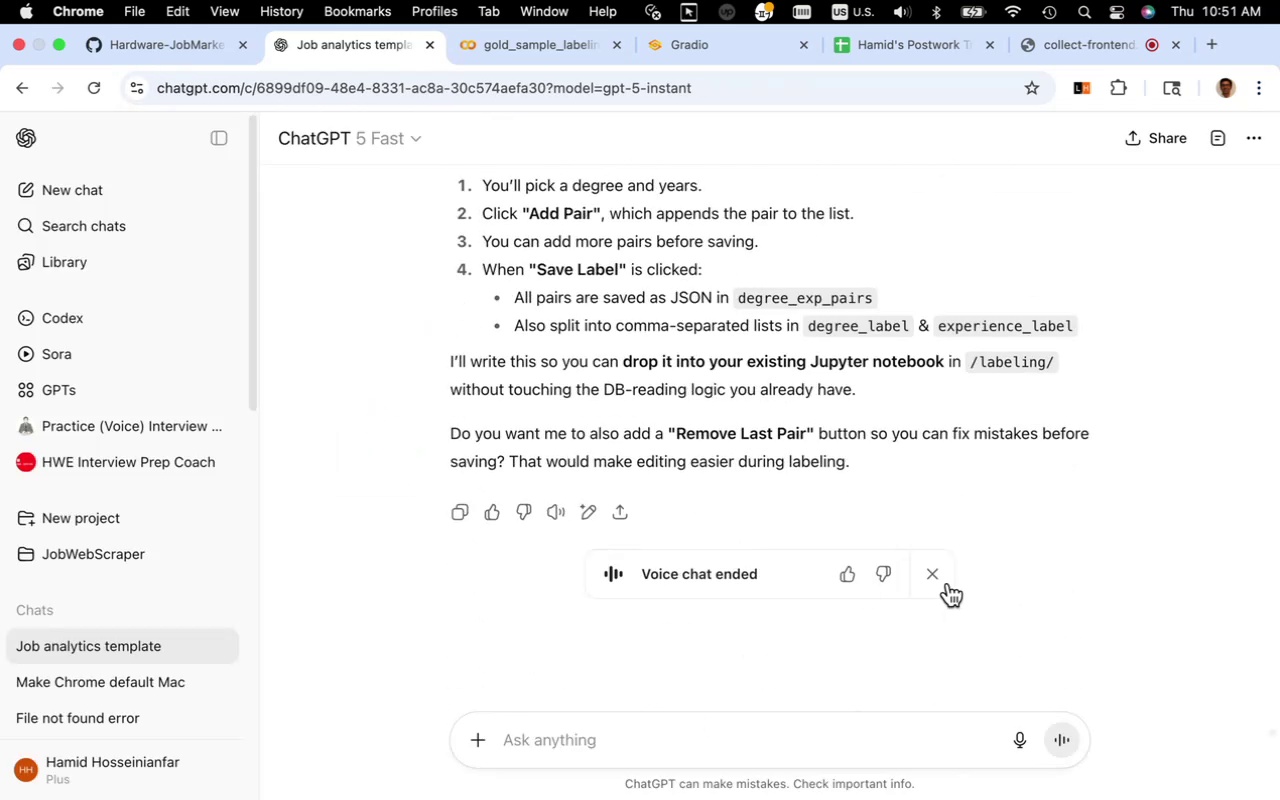 
left_click([936, 578])
 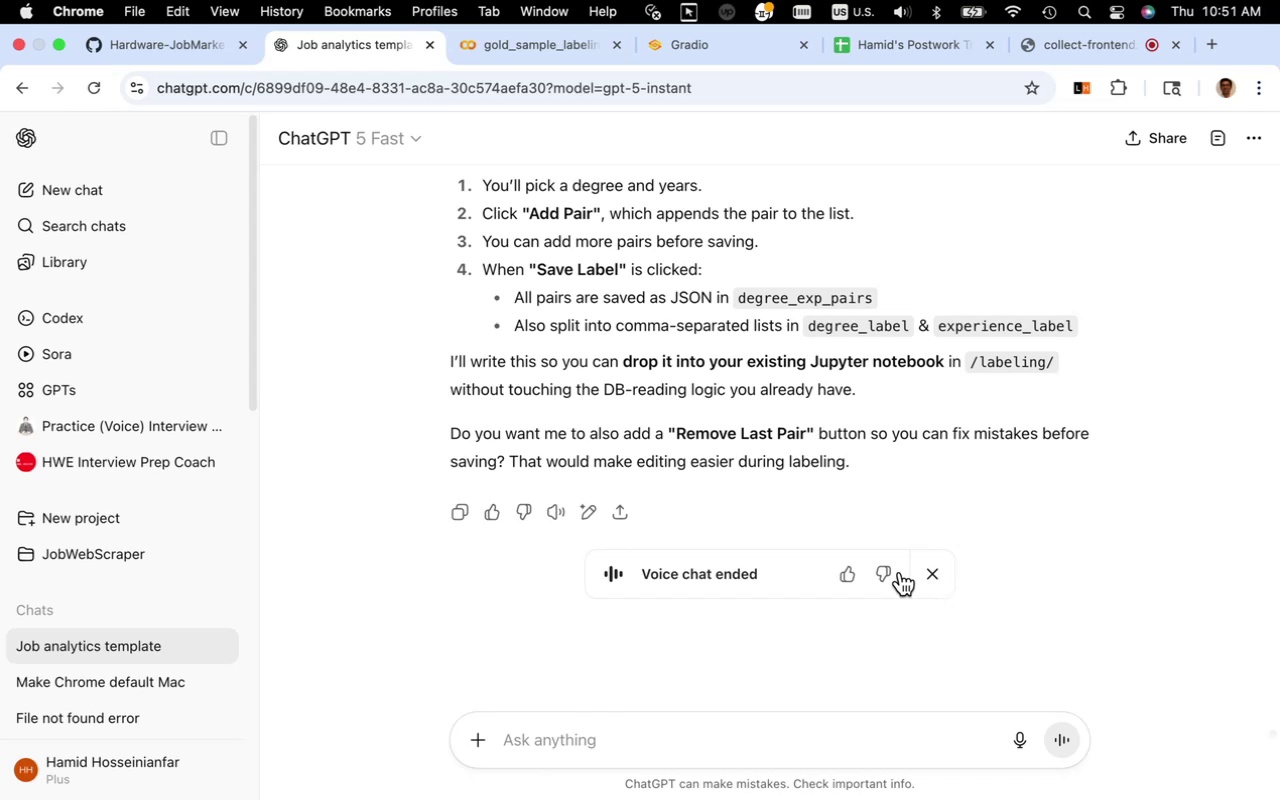 
scroll: coordinate [769, 467], scroll_direction: up, amount: 13.0
 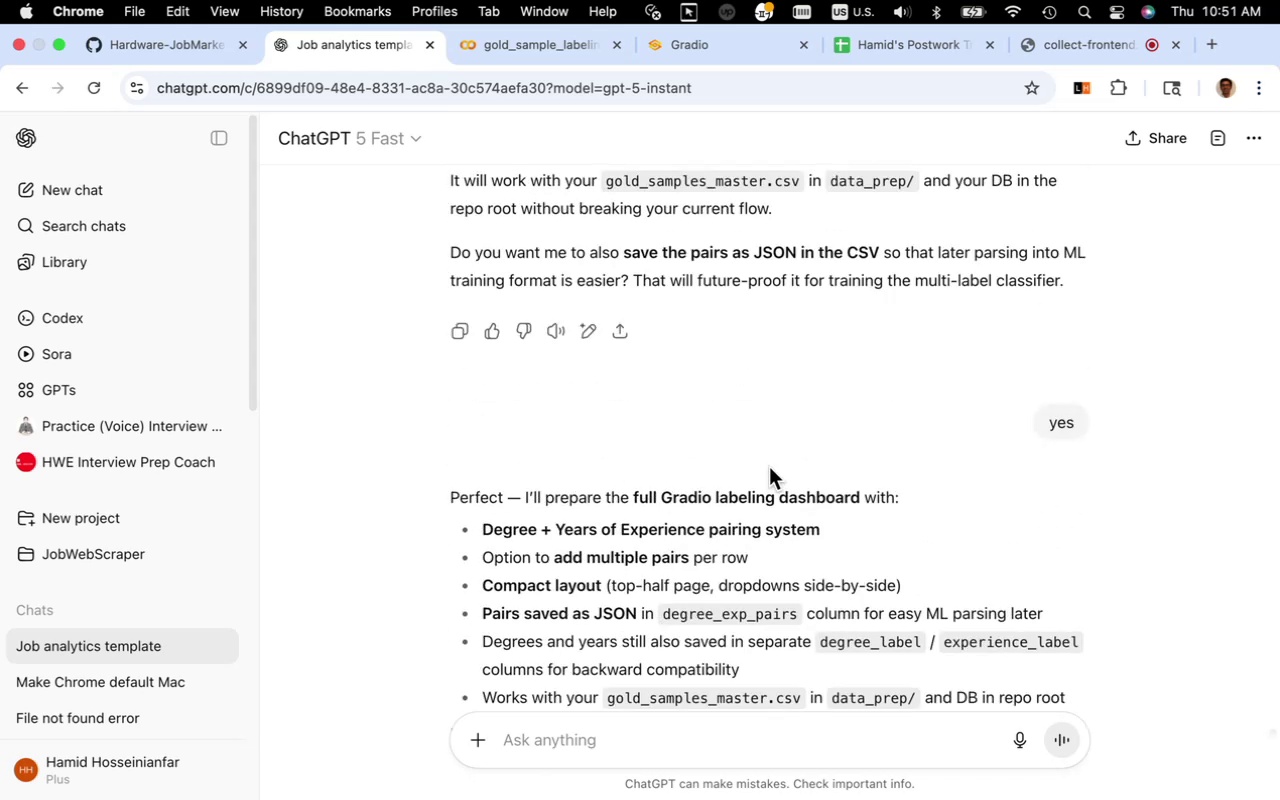 
scroll: coordinate [772, 466], scroll_direction: down, amount: 8.0
 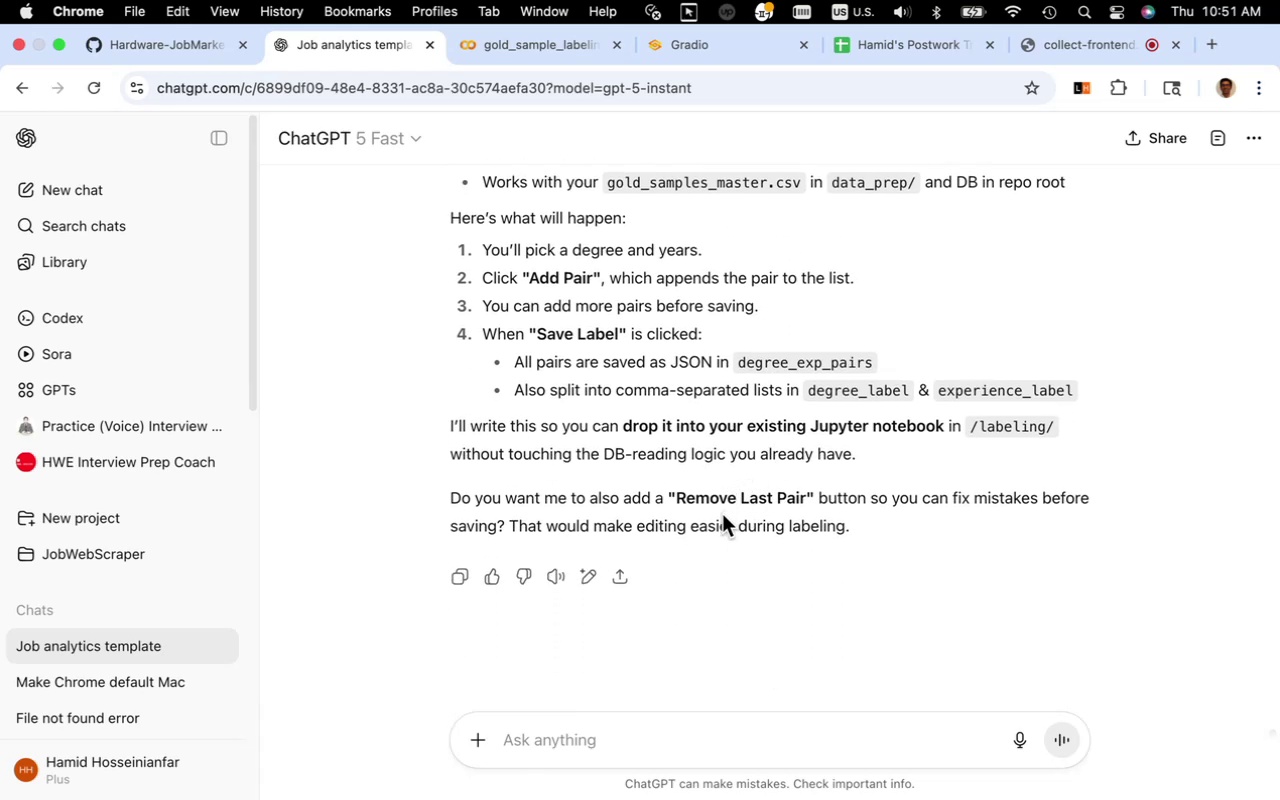 
wait(11.35)
 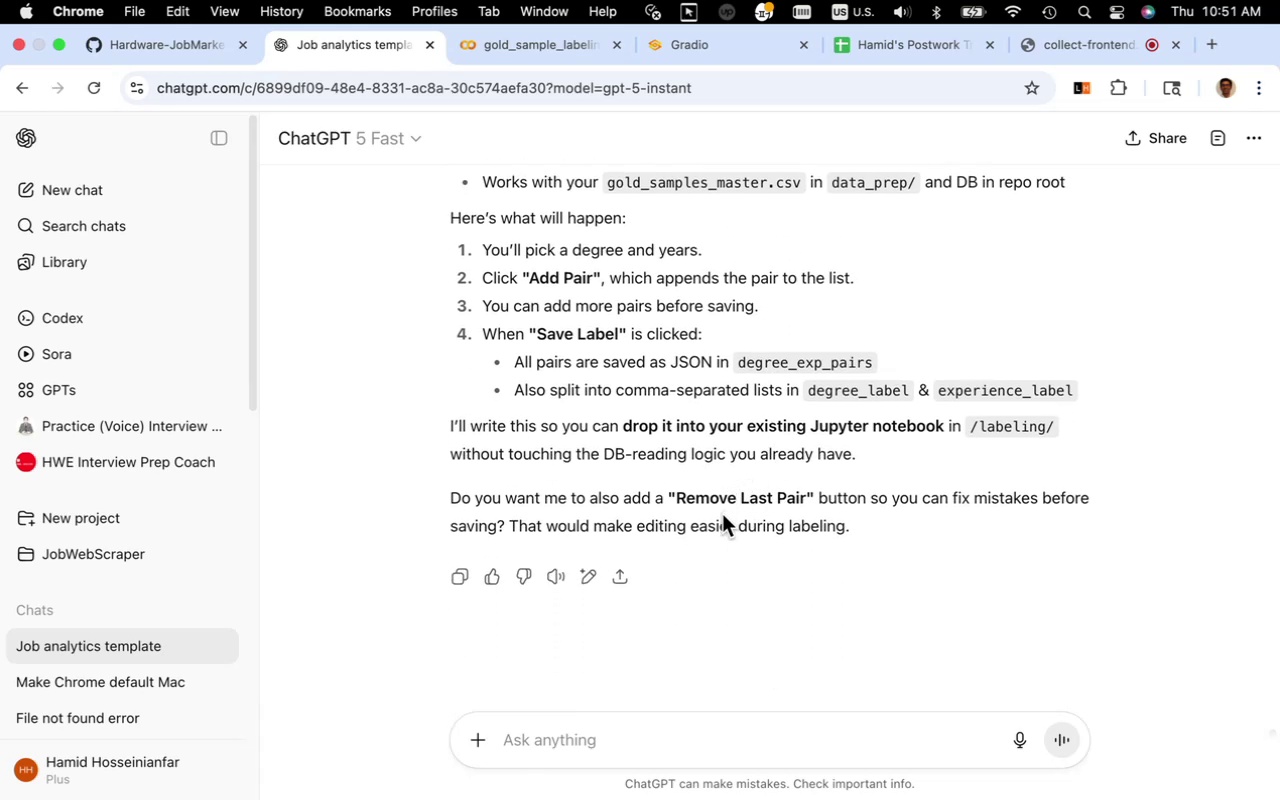 
left_click([725, 525])
 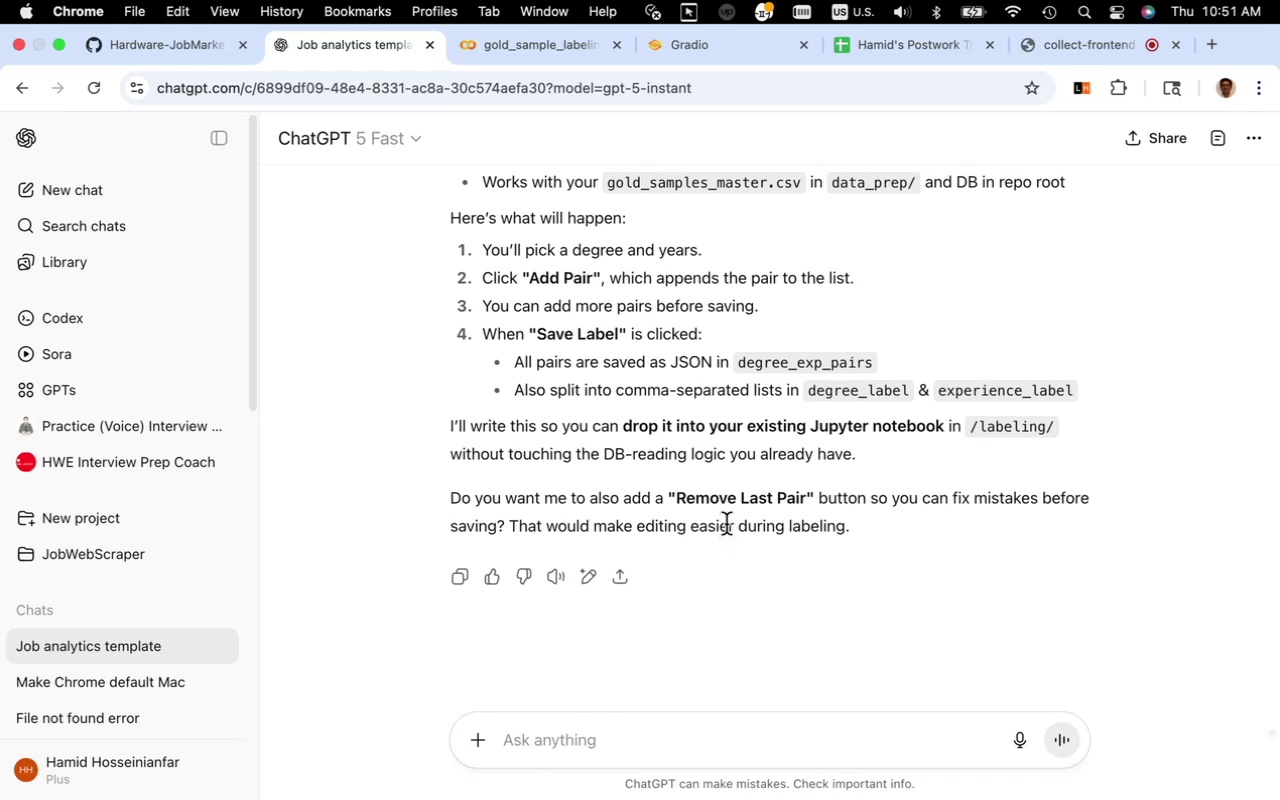 
scroll: coordinate [726, 524], scroll_direction: down, amount: 5.0
 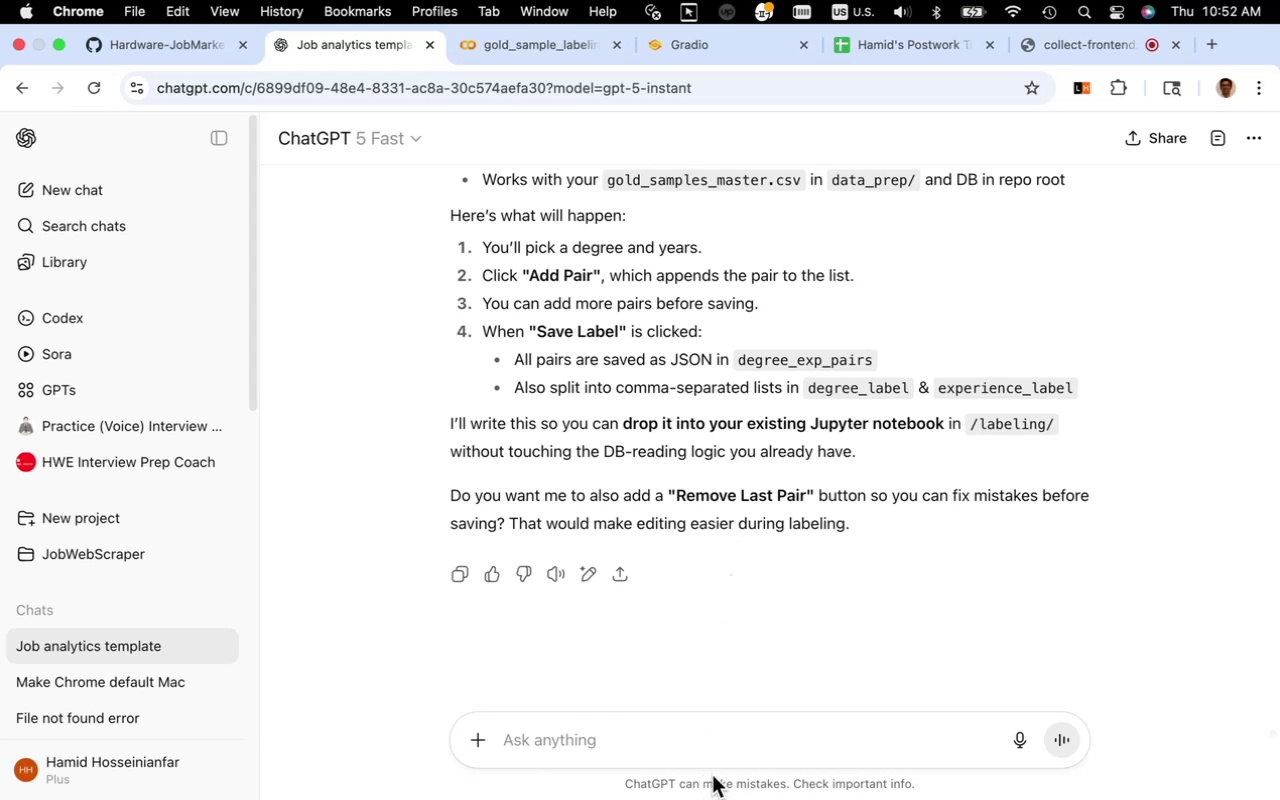 
wait(7.28)
 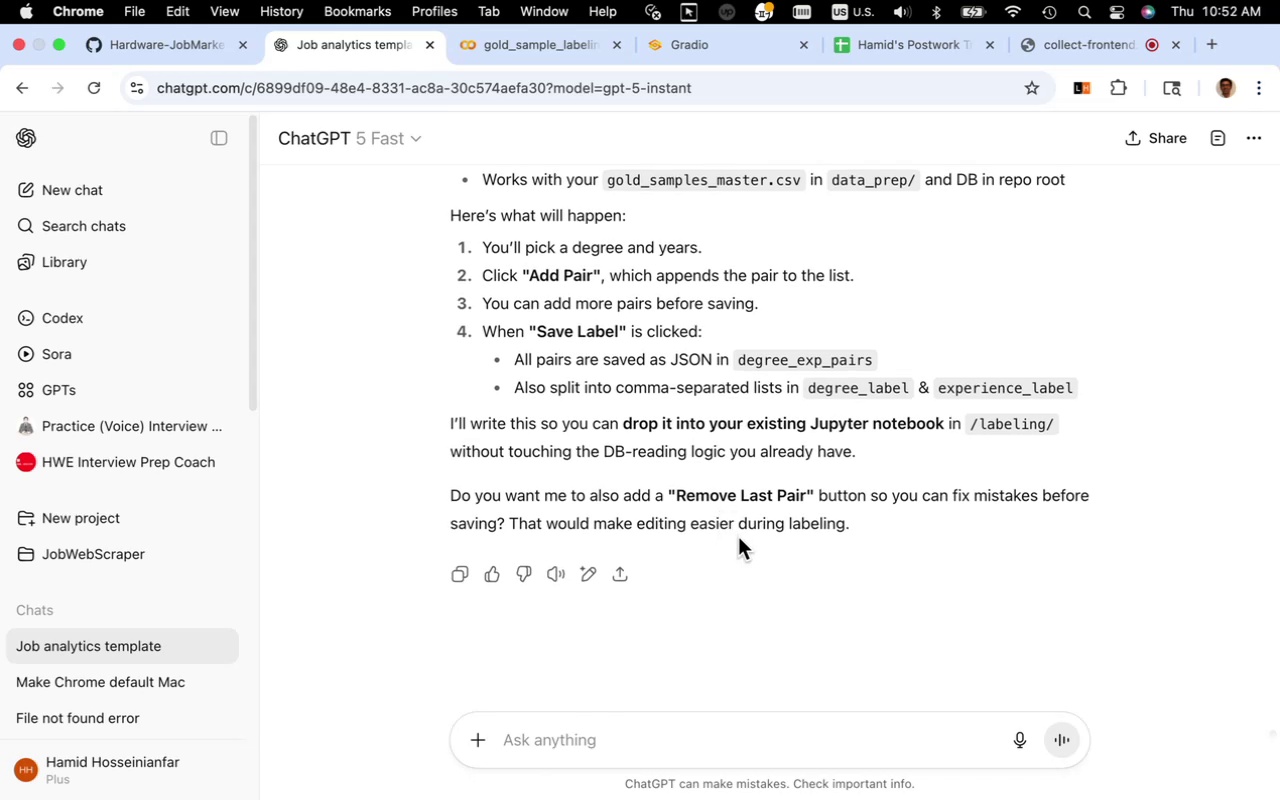 
left_click([702, 751])
 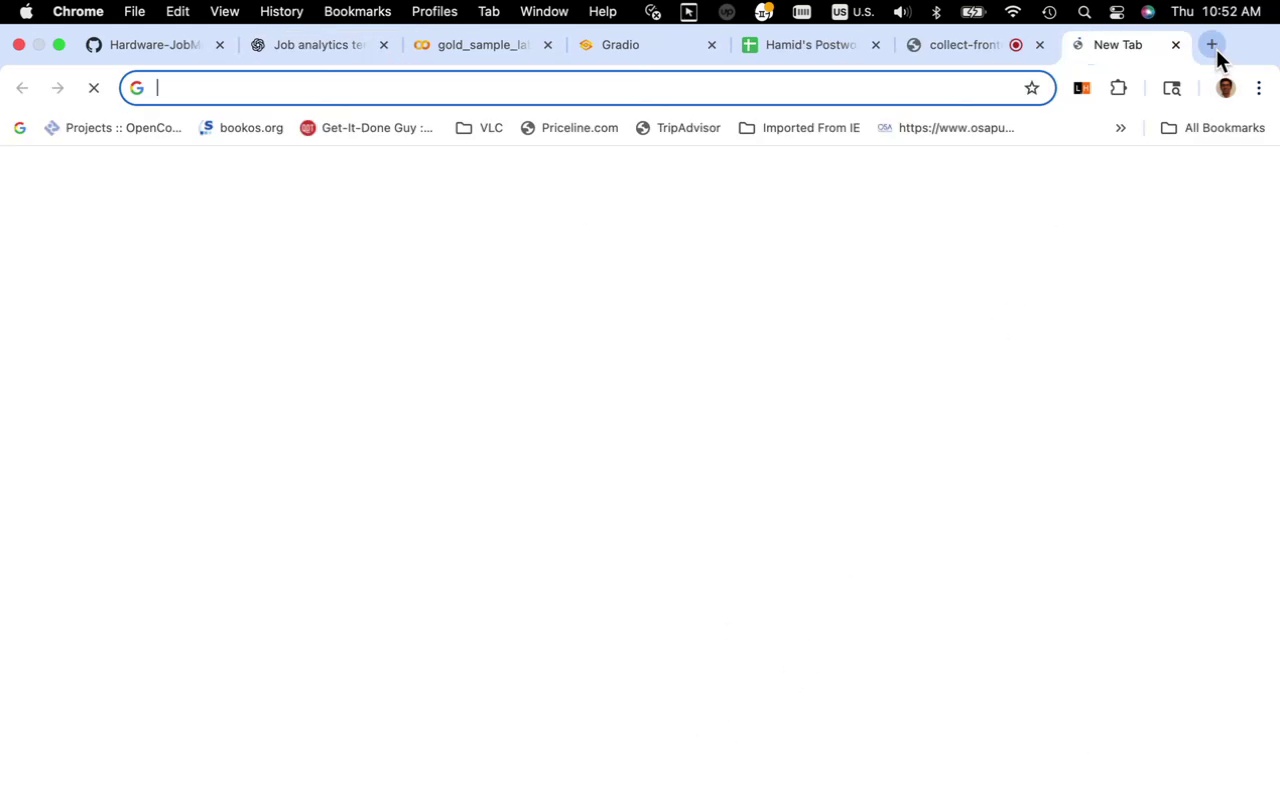 
type(qualcomm cari)
key(Backspace)
type(eer)
 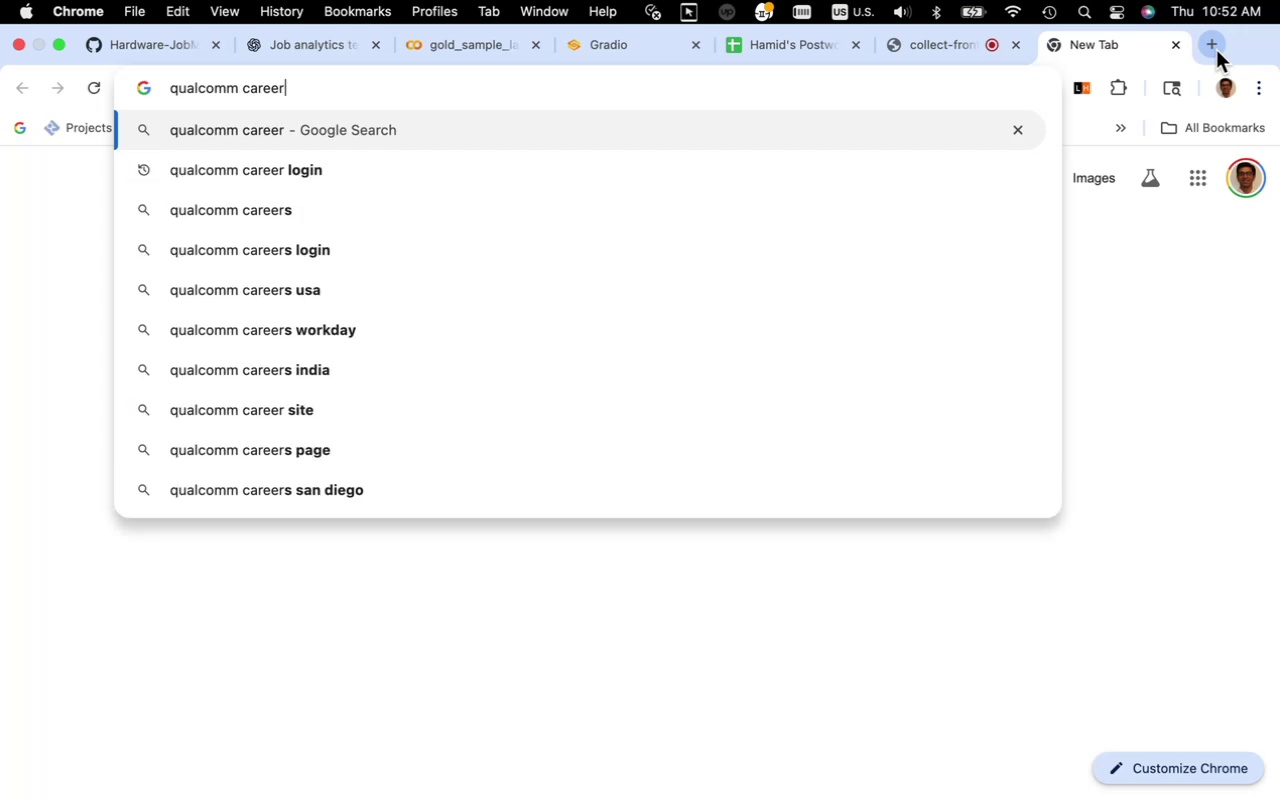 
key(Enter)
 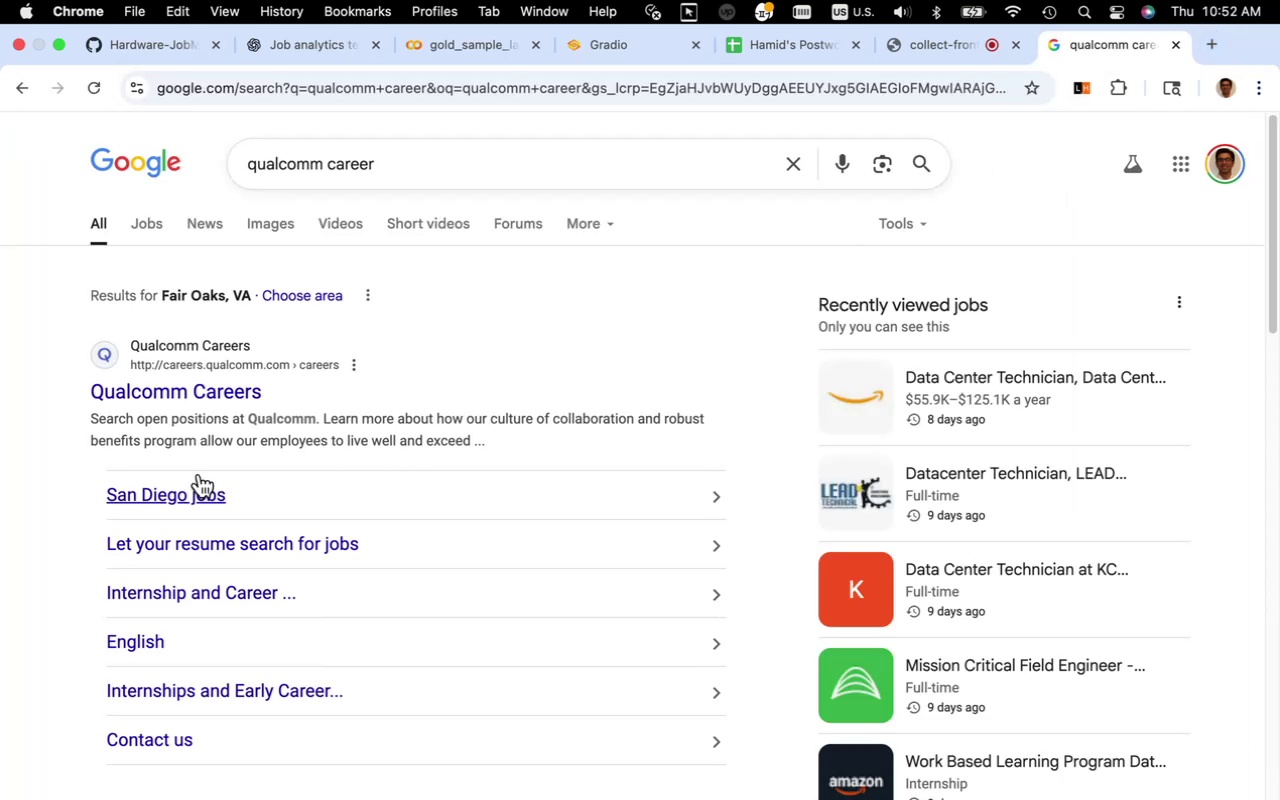 
left_click([183, 396])
 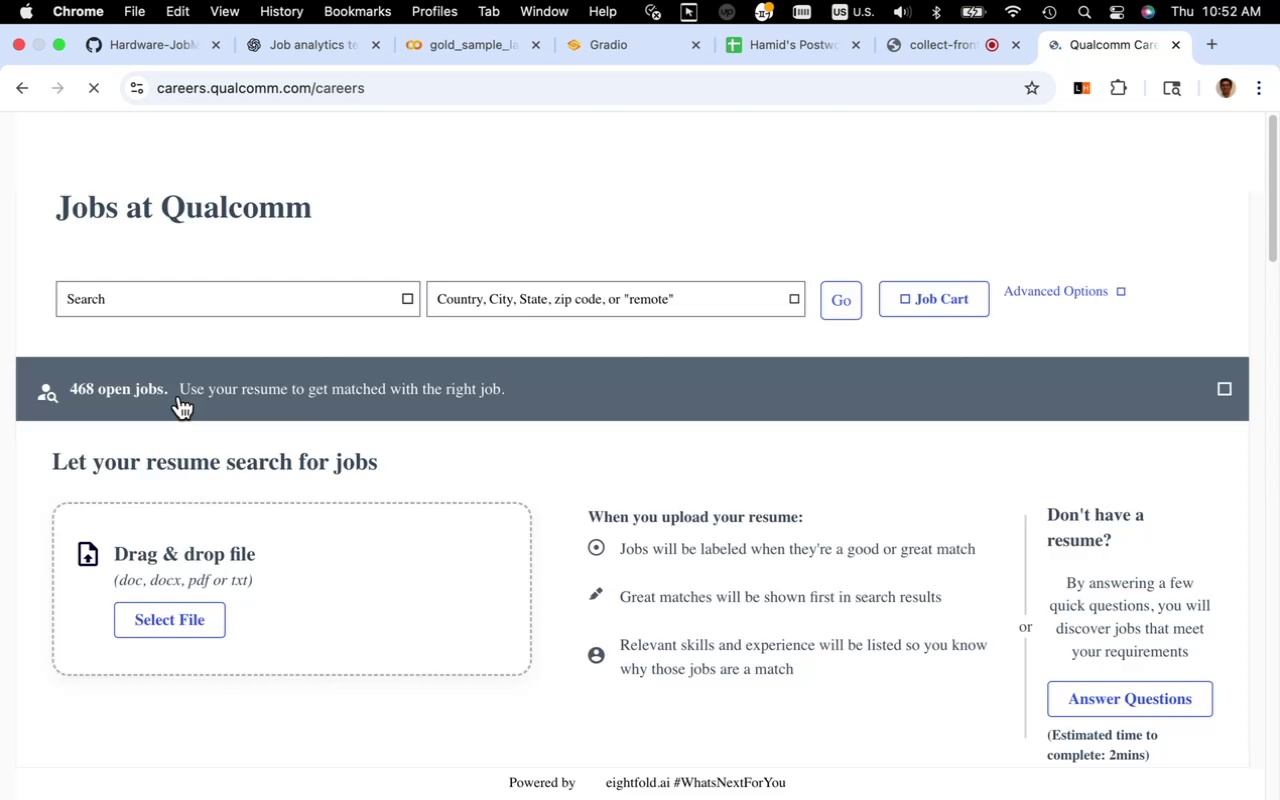 
wait(7.11)
 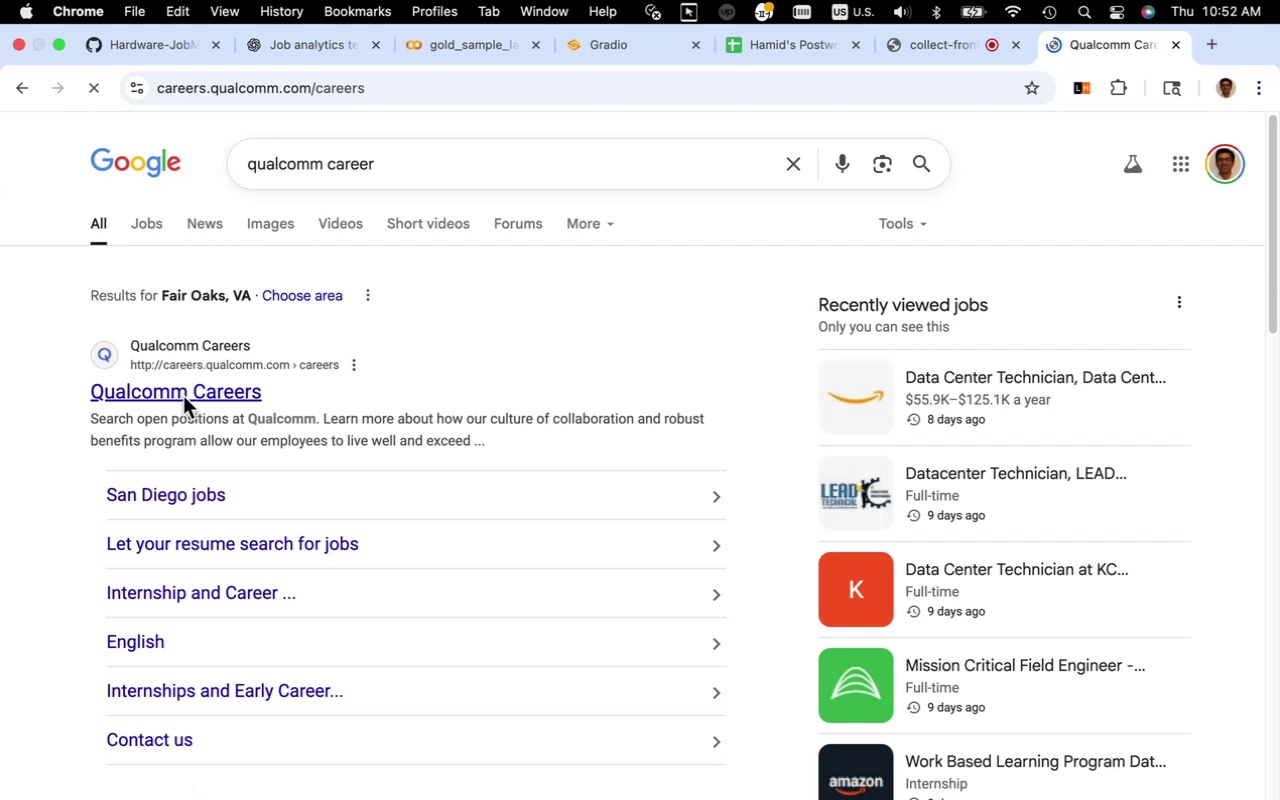 
scroll: coordinate [219, 394], scroll_direction: down, amount: 5.0
 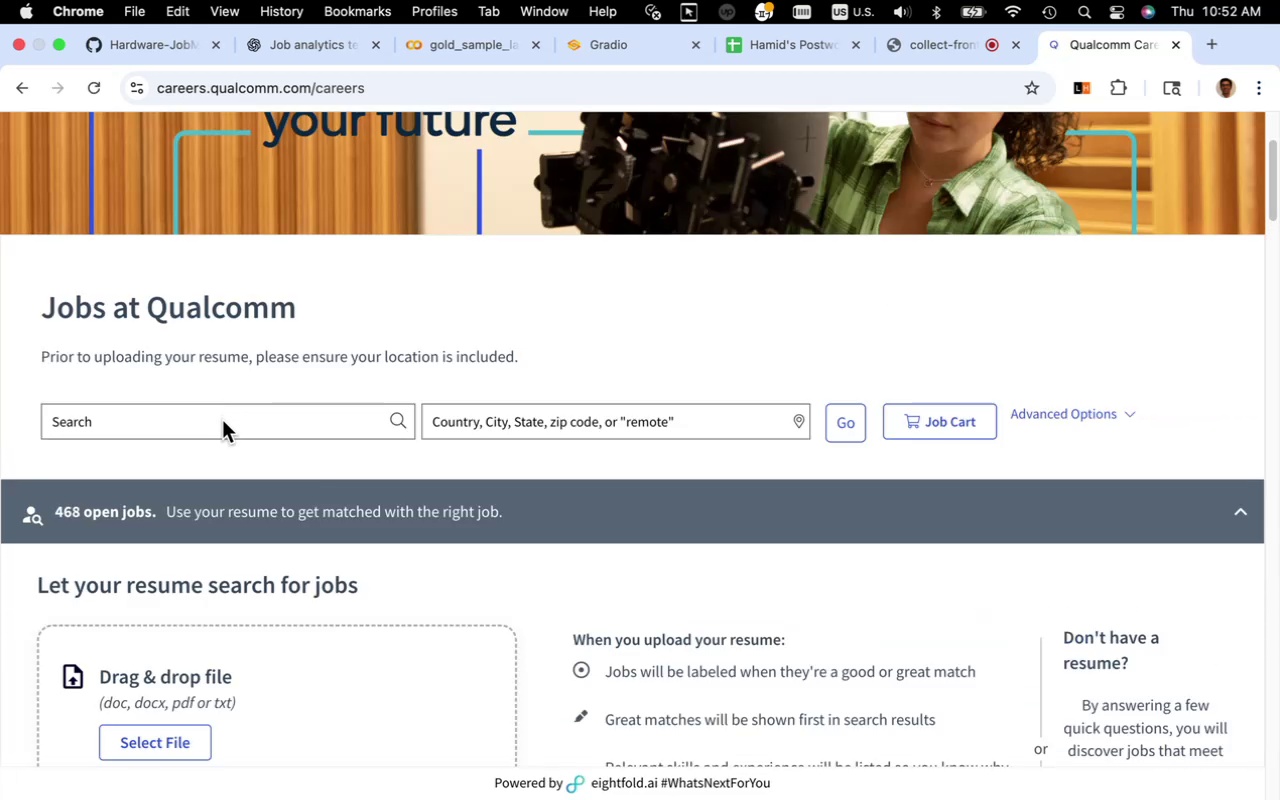 
left_click([222, 423])
 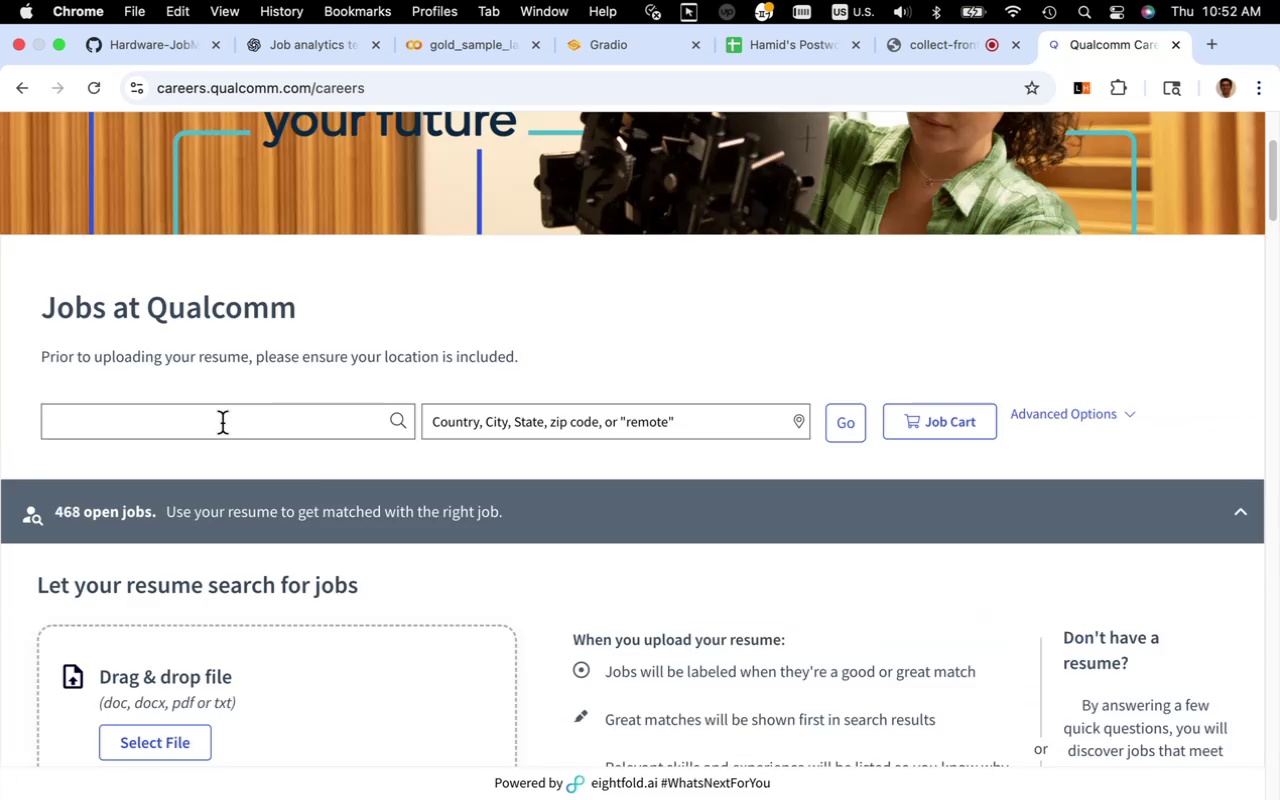 
type(wireless)
 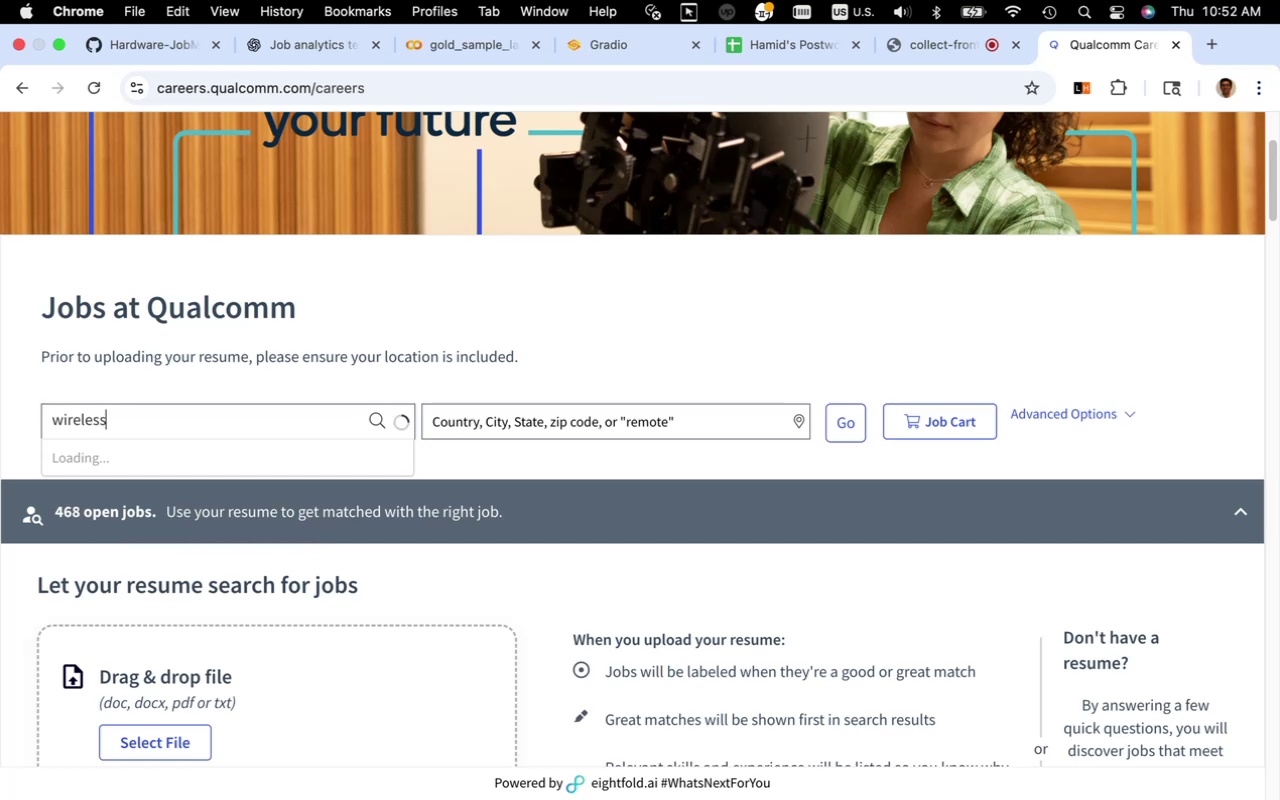 
key(Enter)
 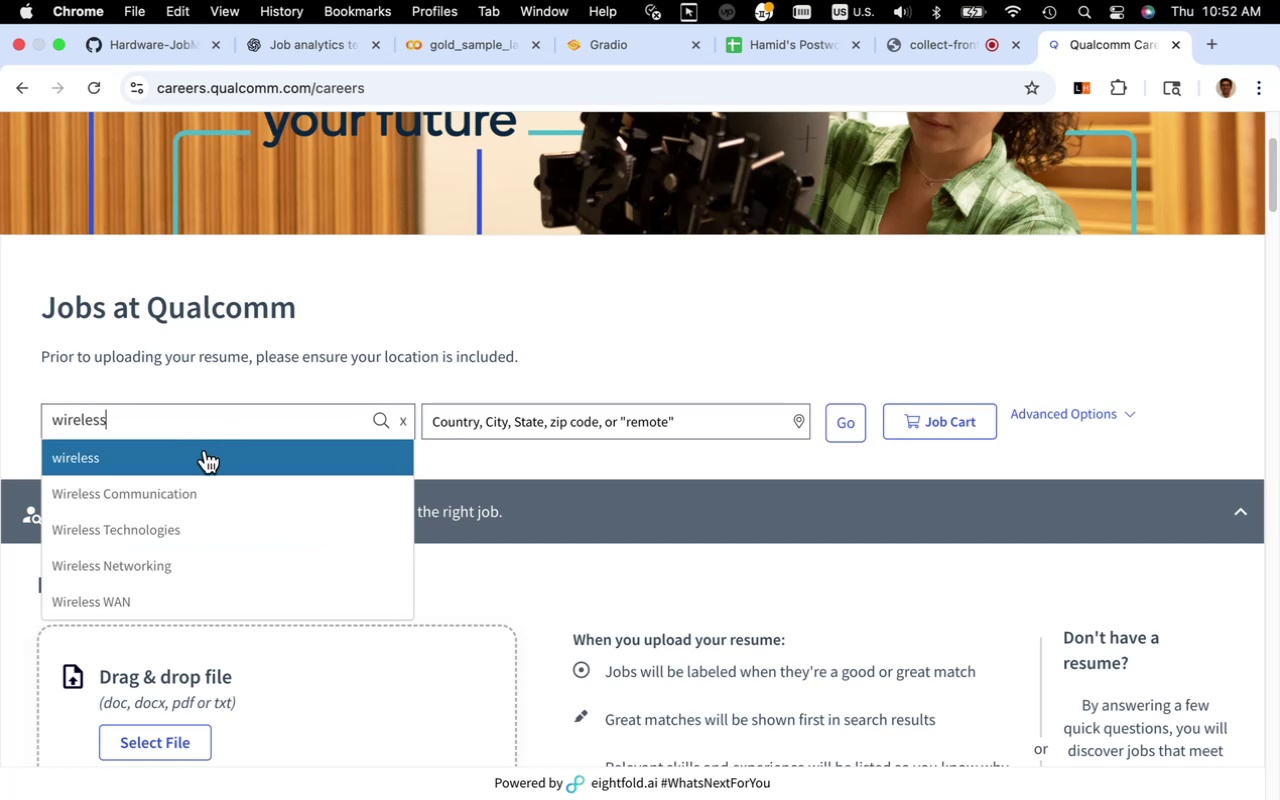 
left_click([183, 487])
 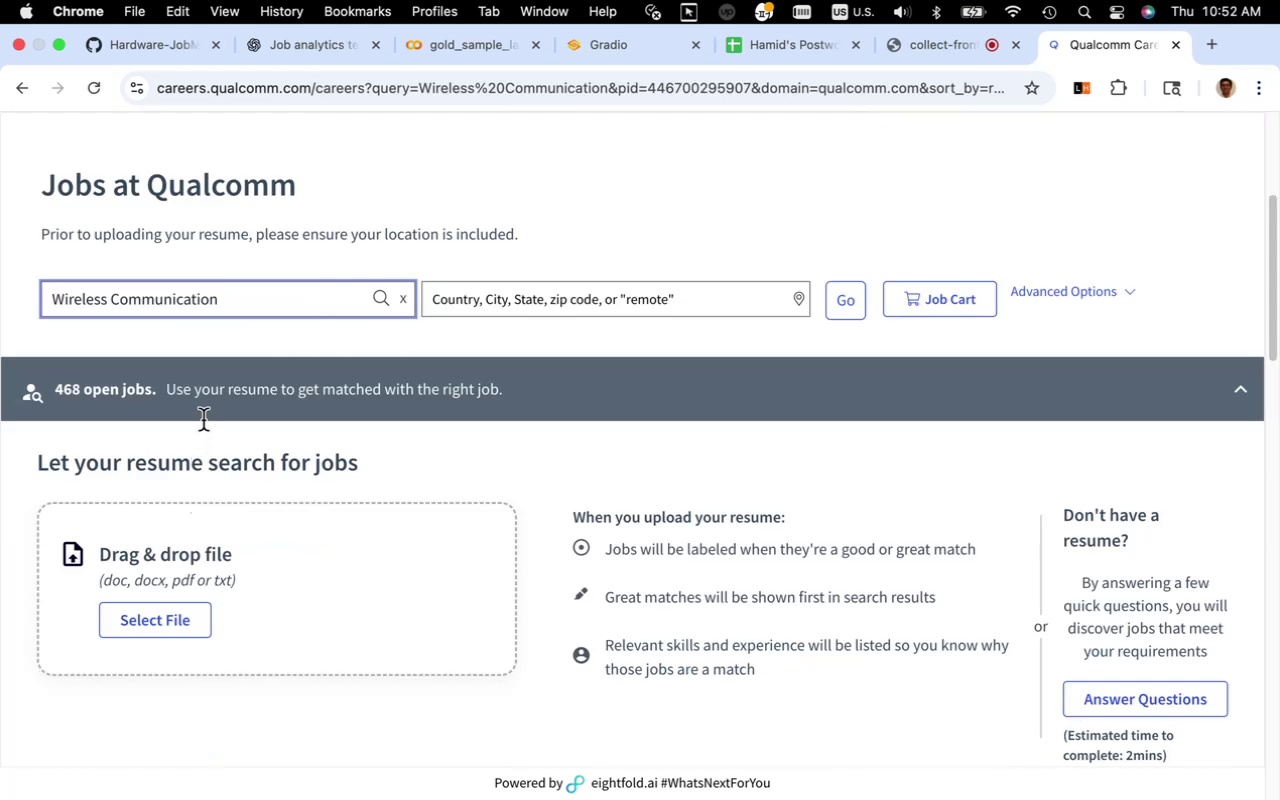 
scroll: coordinate [328, 406], scroll_direction: down, amount: 9.0
 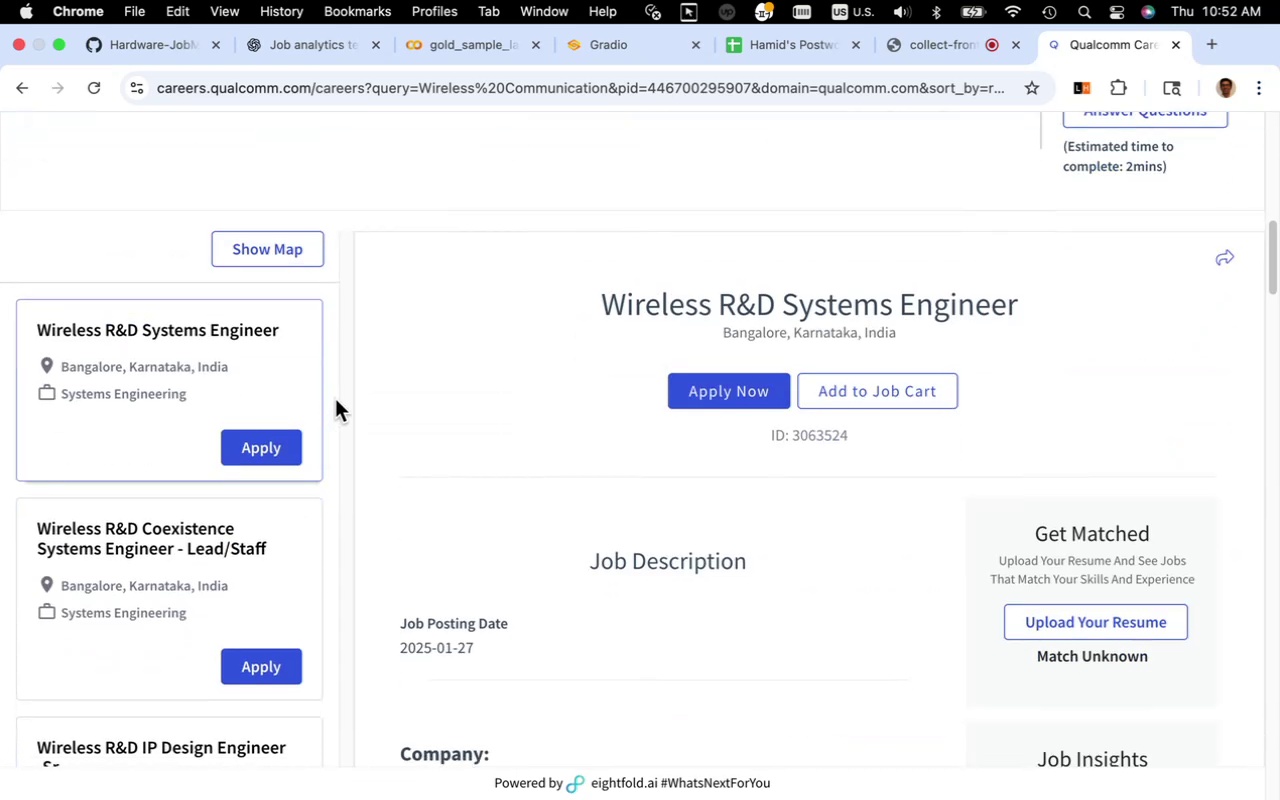 
scroll: coordinate [333, 400], scroll_direction: up, amount: 29.0
 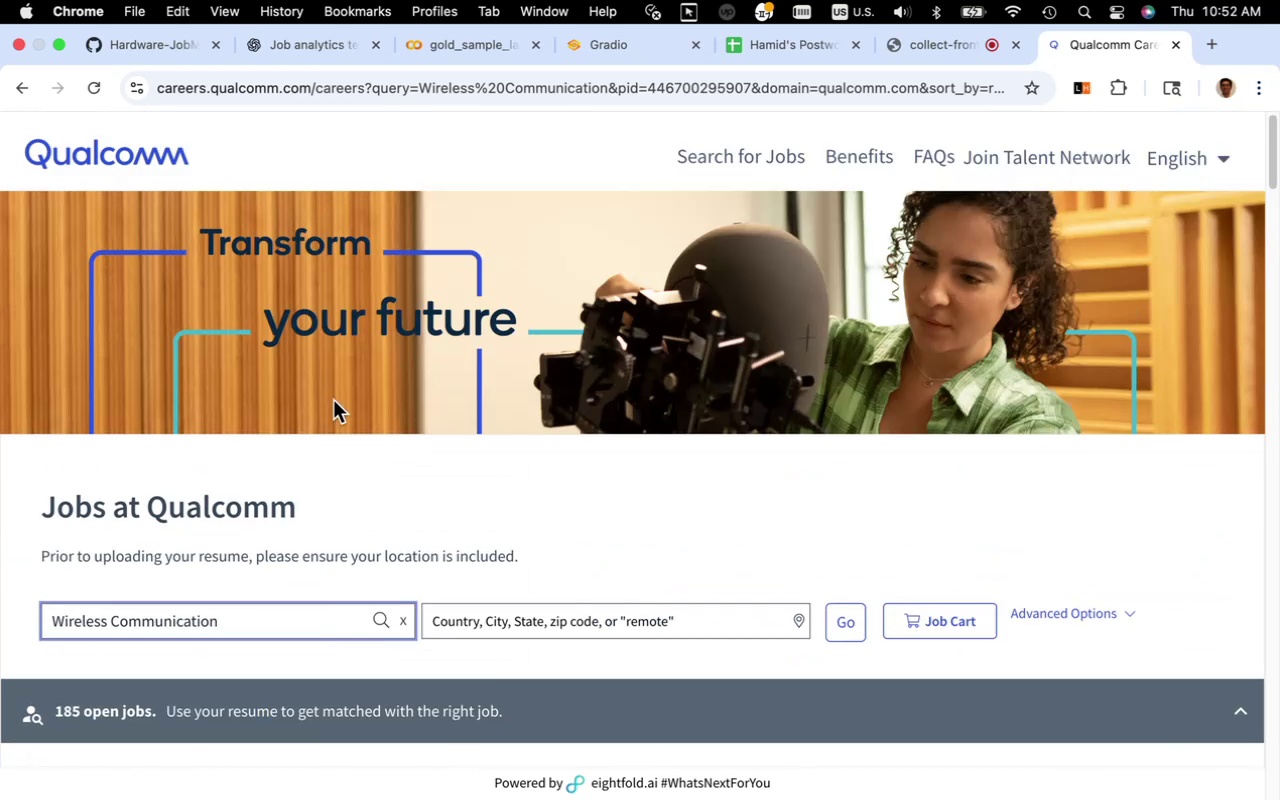 
scroll: coordinate [333, 400], scroll_direction: down, amount: 3.0
 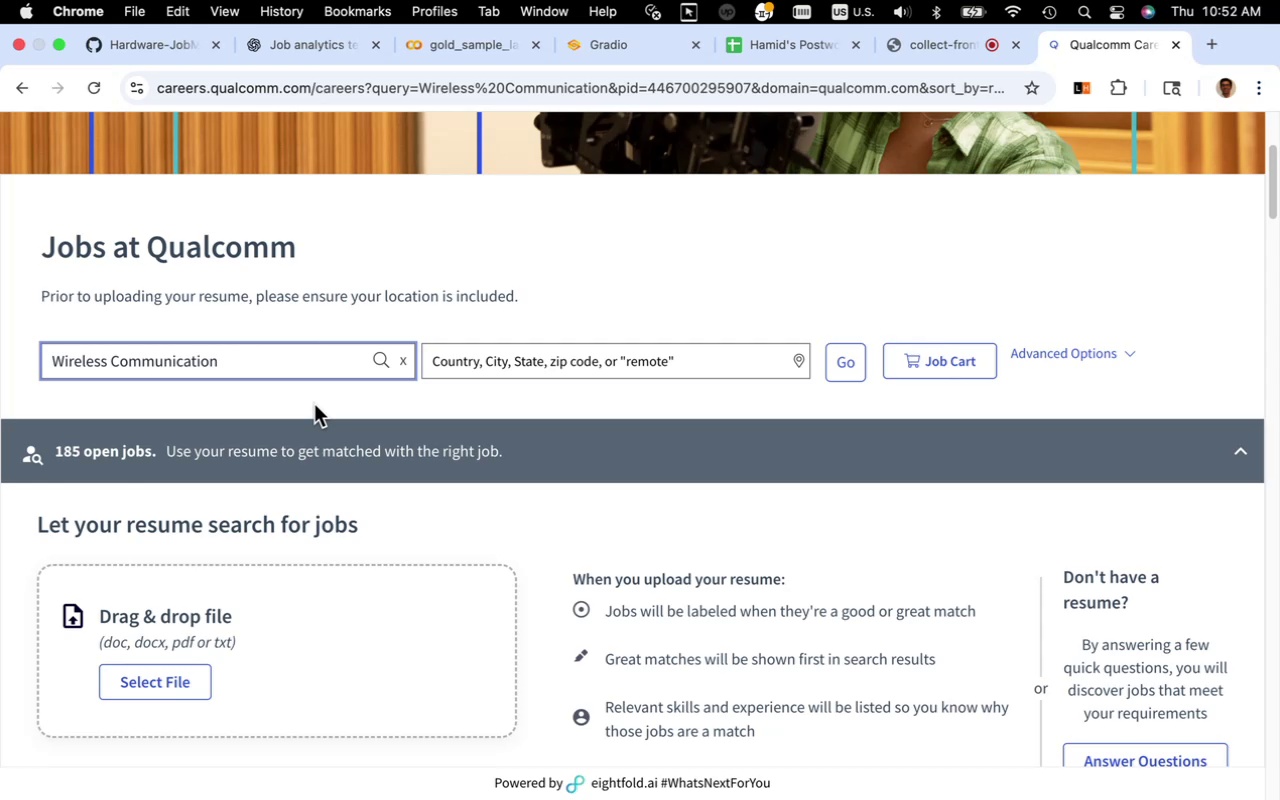 
wait(12.04)
 